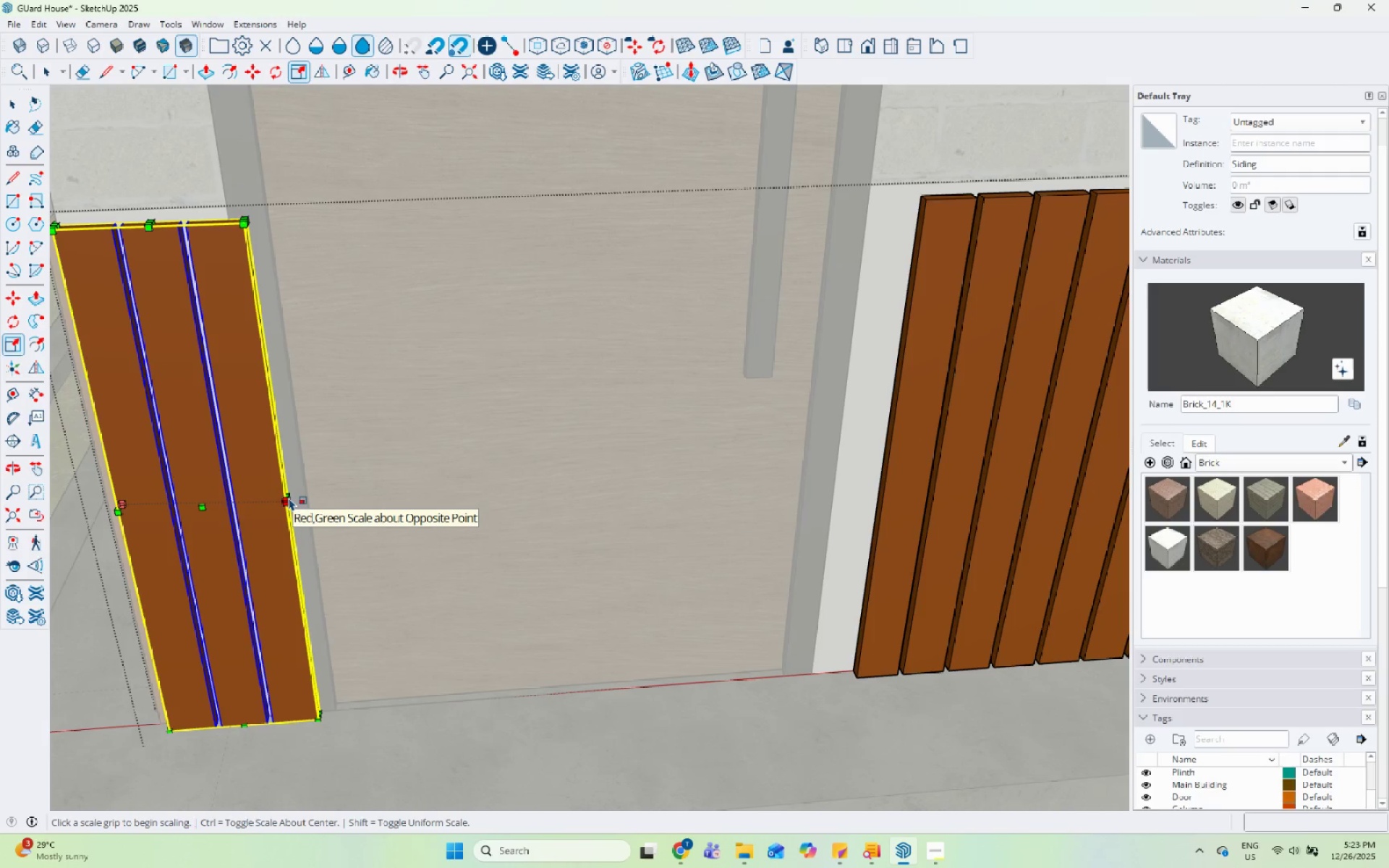 
scroll: coordinate [263, 561], scroll_direction: up, amount: 9.0
 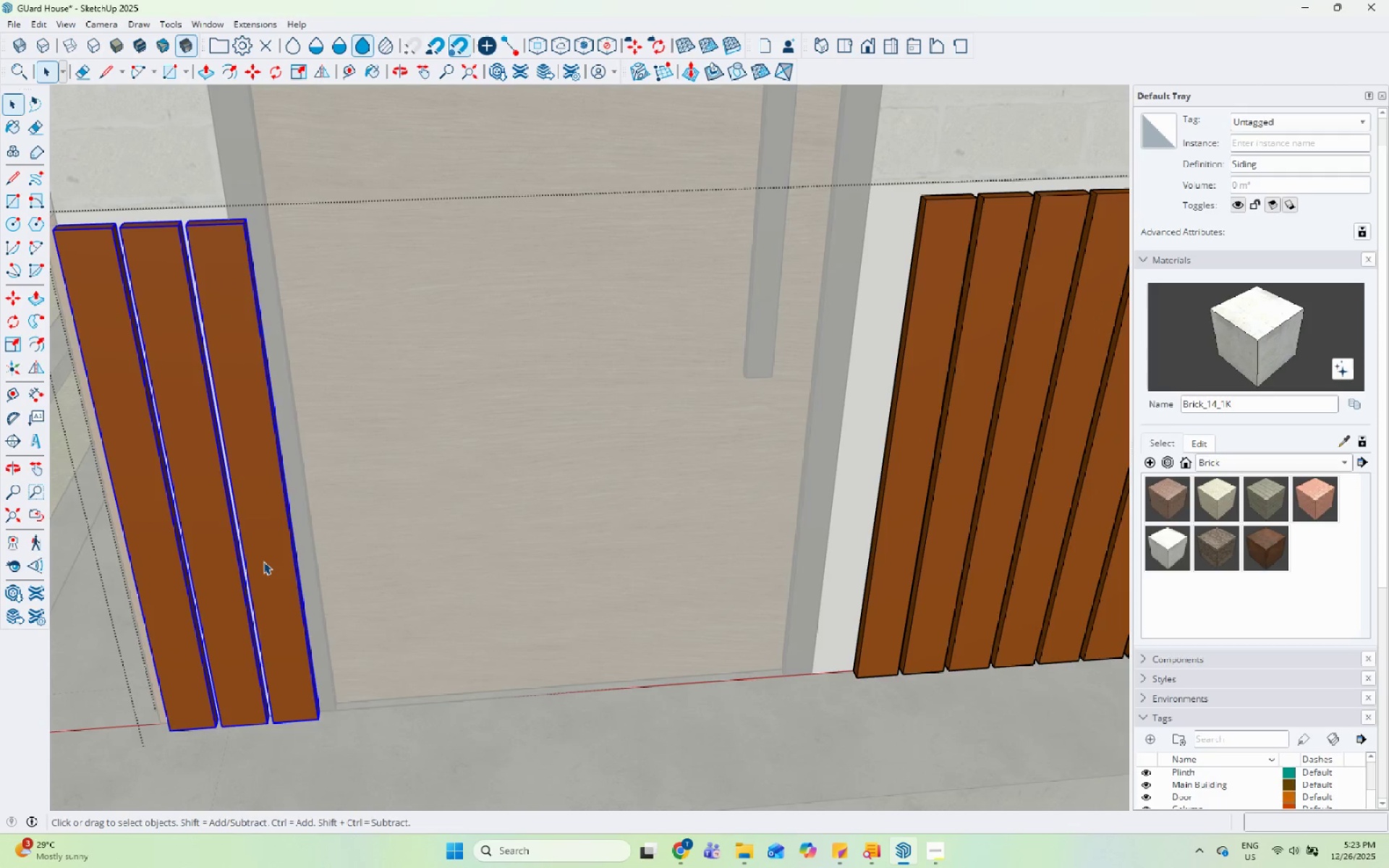 
left_click([291, 494])
 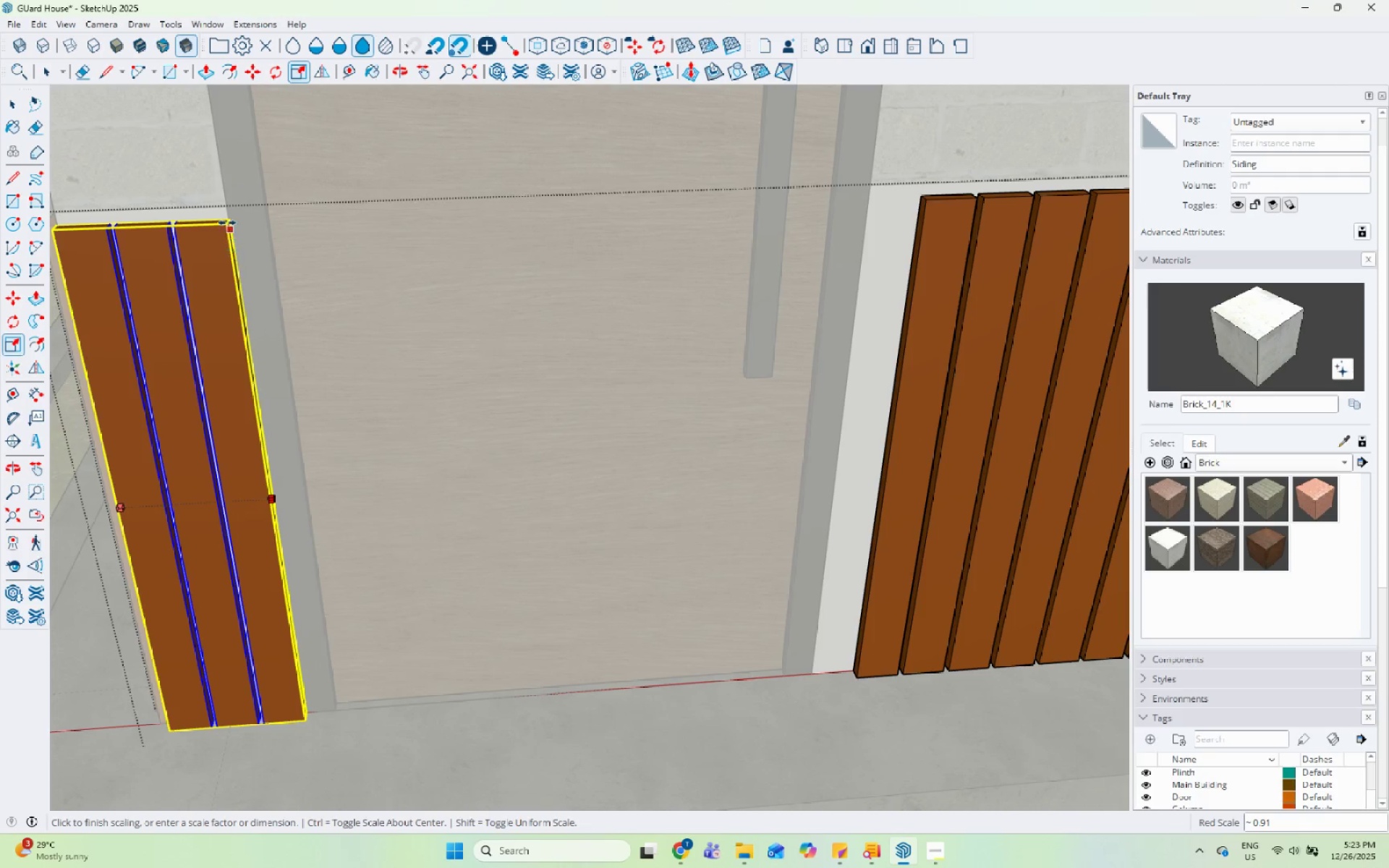 
left_click([224, 203])
 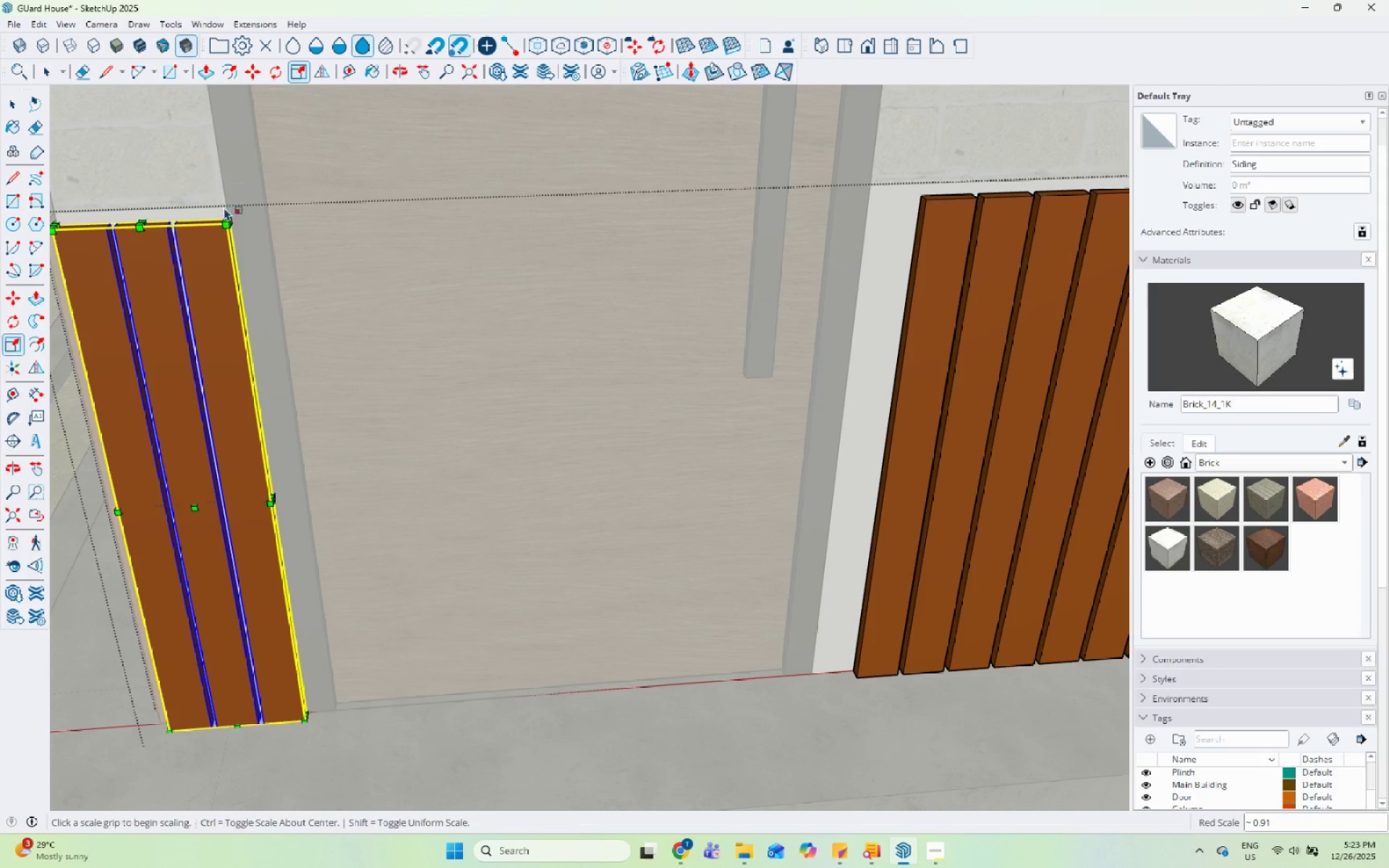 
key(Space)
 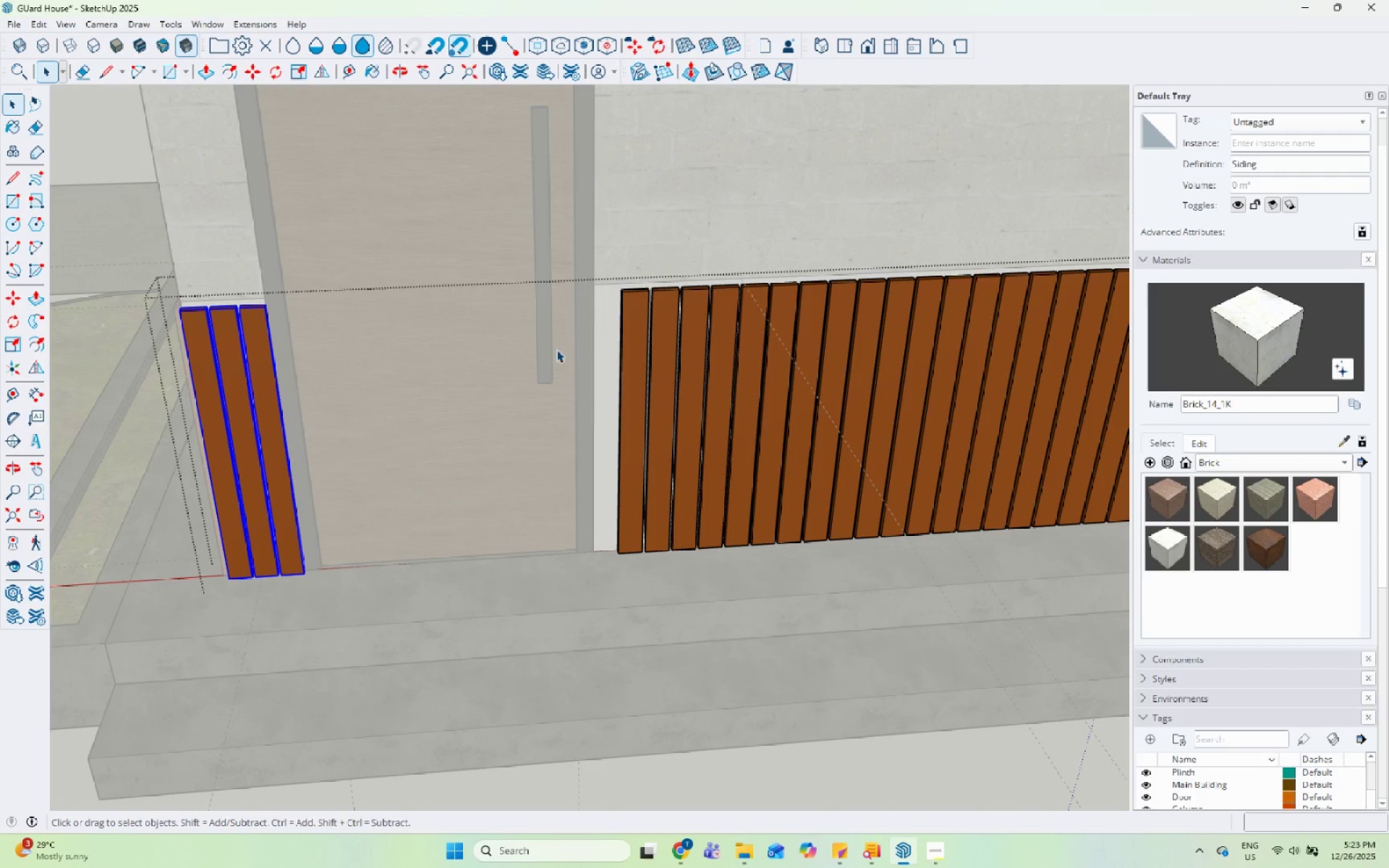 
scroll: coordinate [304, 392], scroll_direction: down, amount: 7.0
 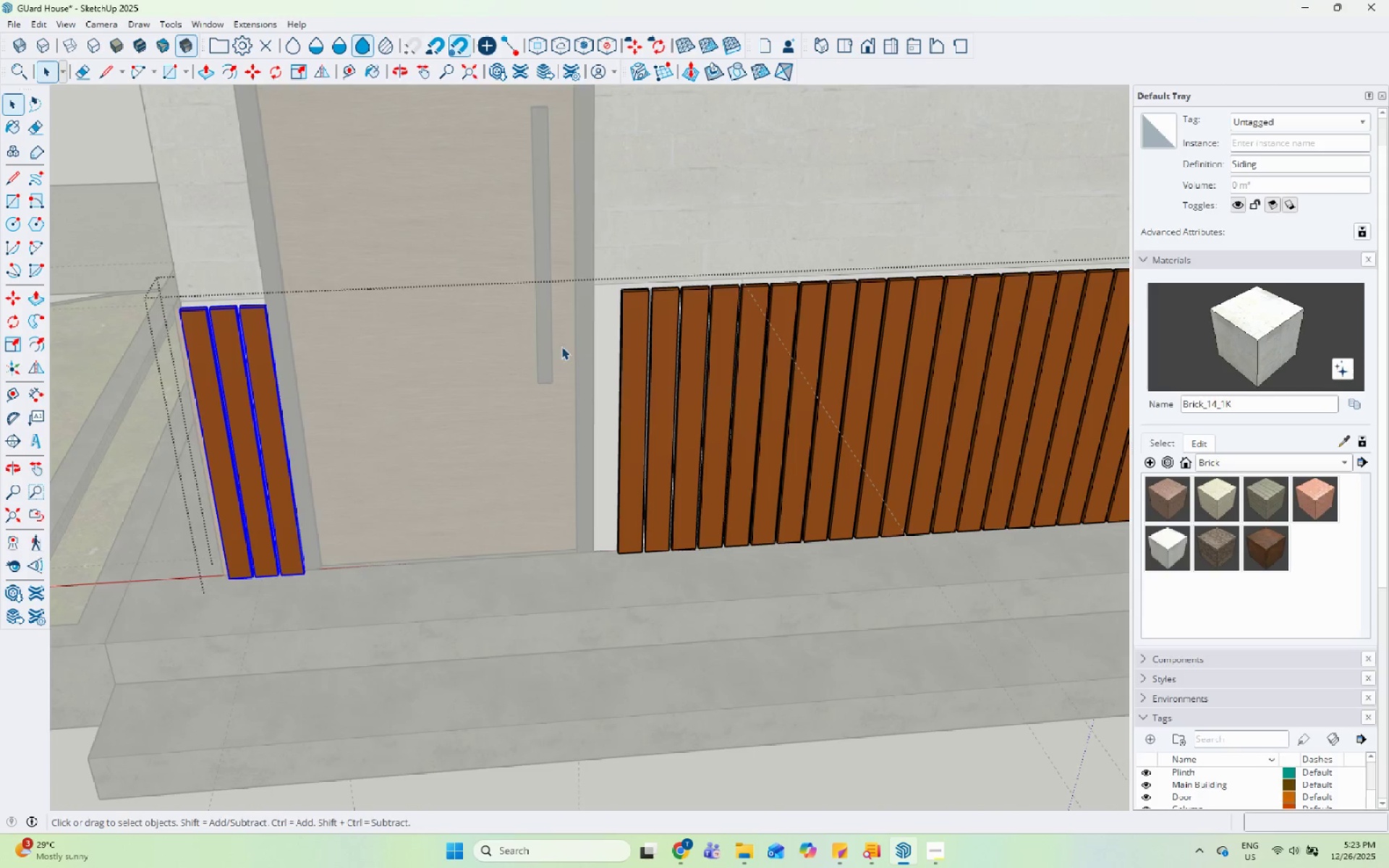 
key(Escape)
 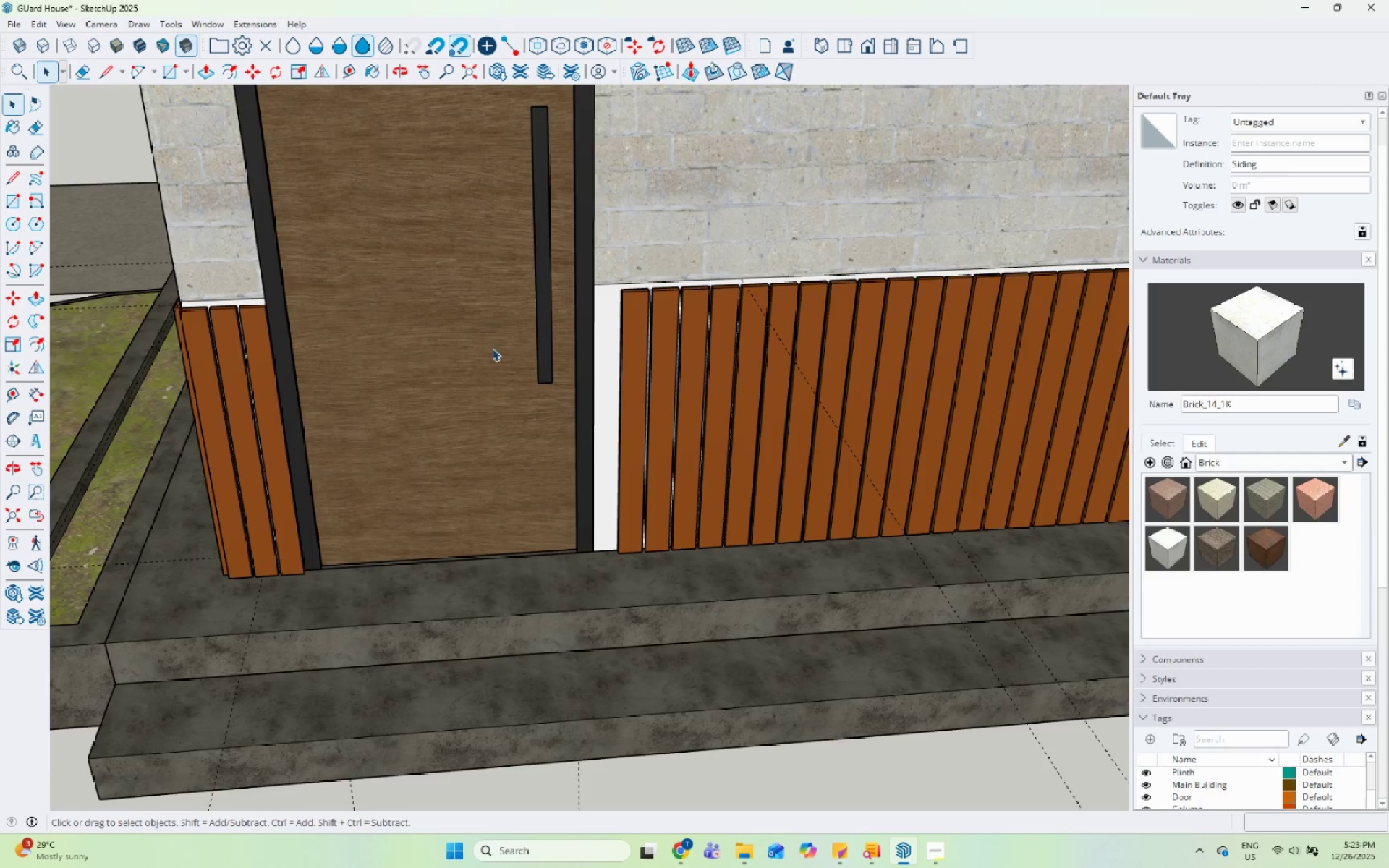 
key(Escape)
 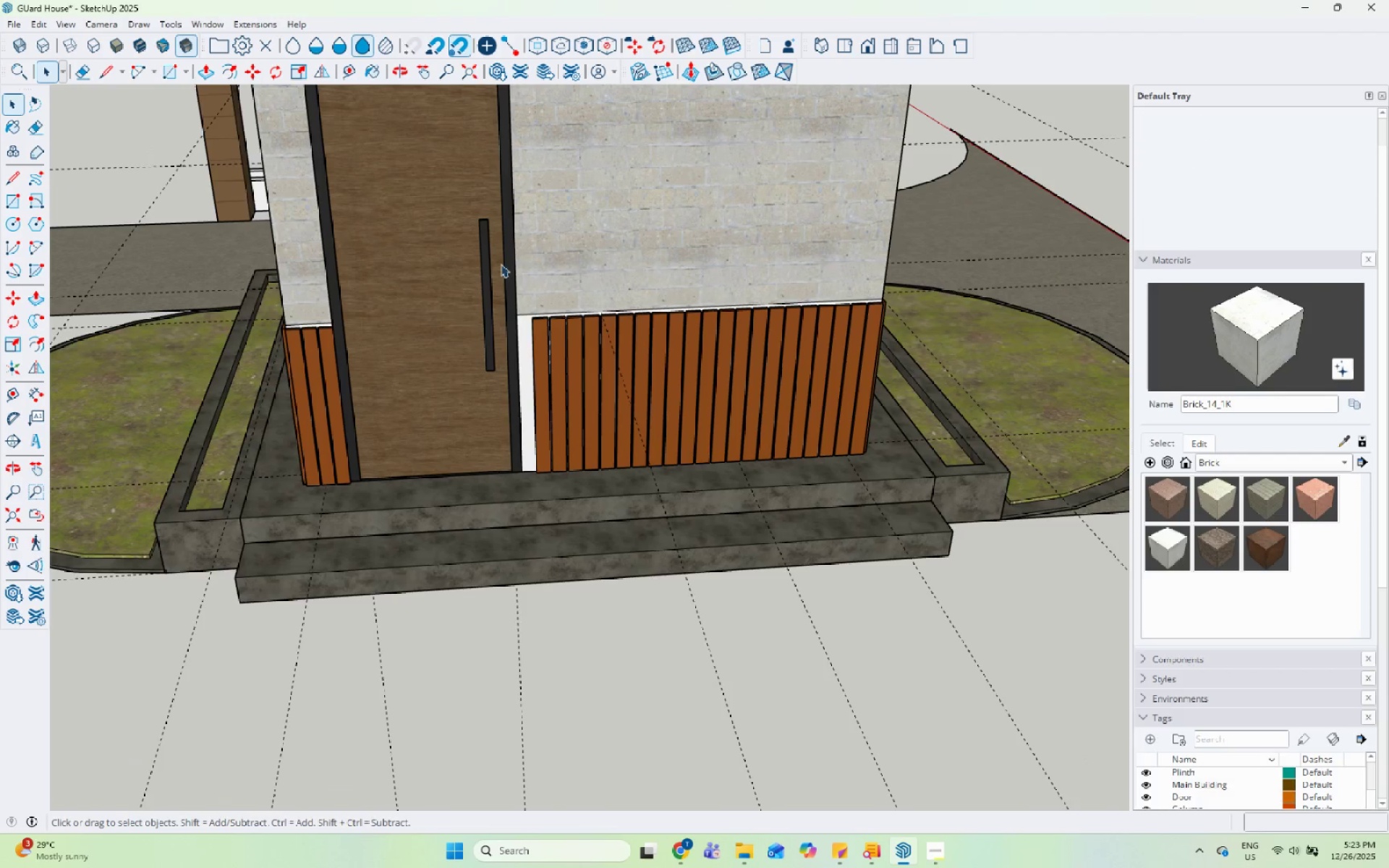 
left_click_drag(start_coordinate=[496, 237], to_coordinate=[1014, 534])
 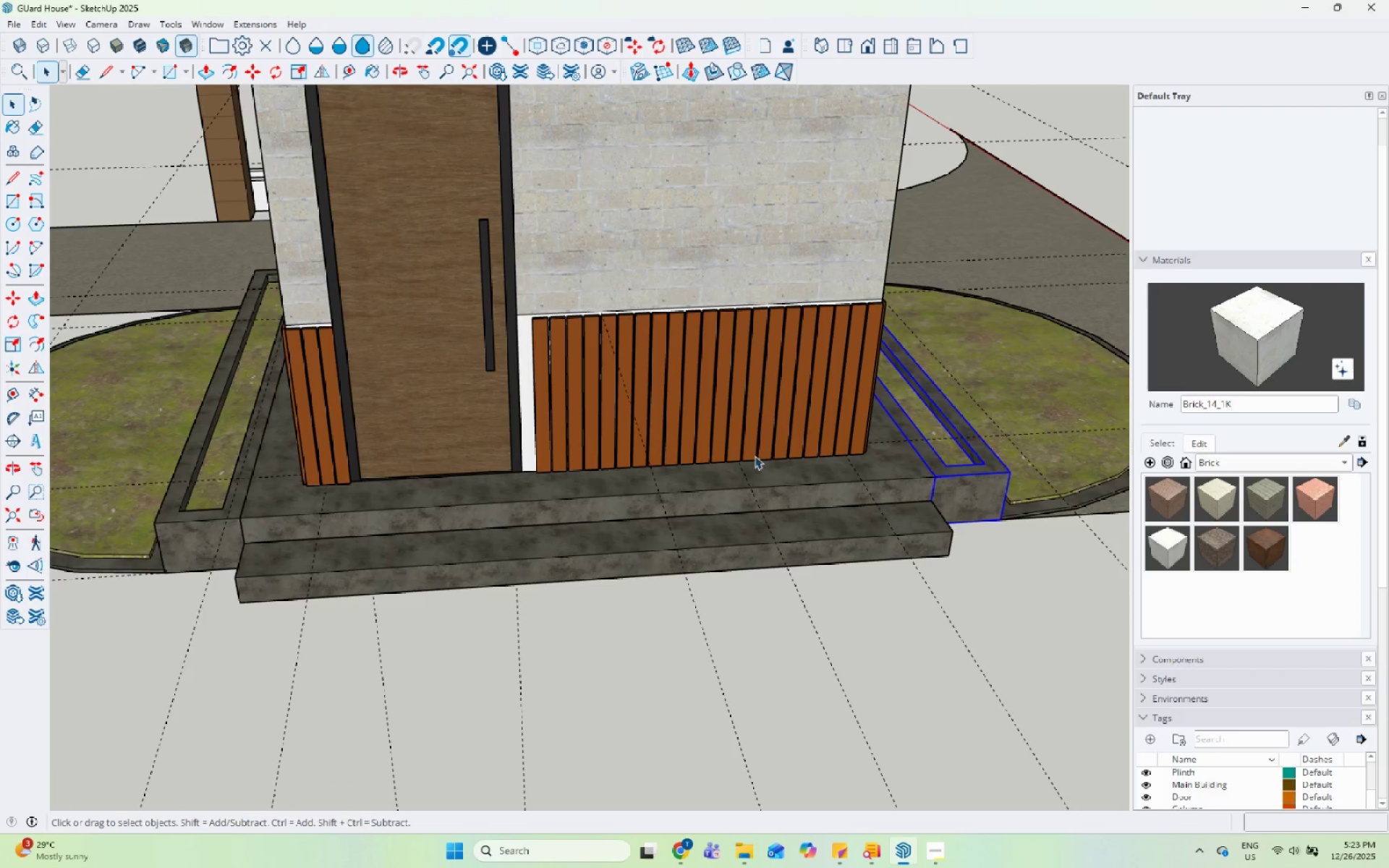 
scroll: coordinate [417, 354], scroll_direction: down, amount: 6.0
 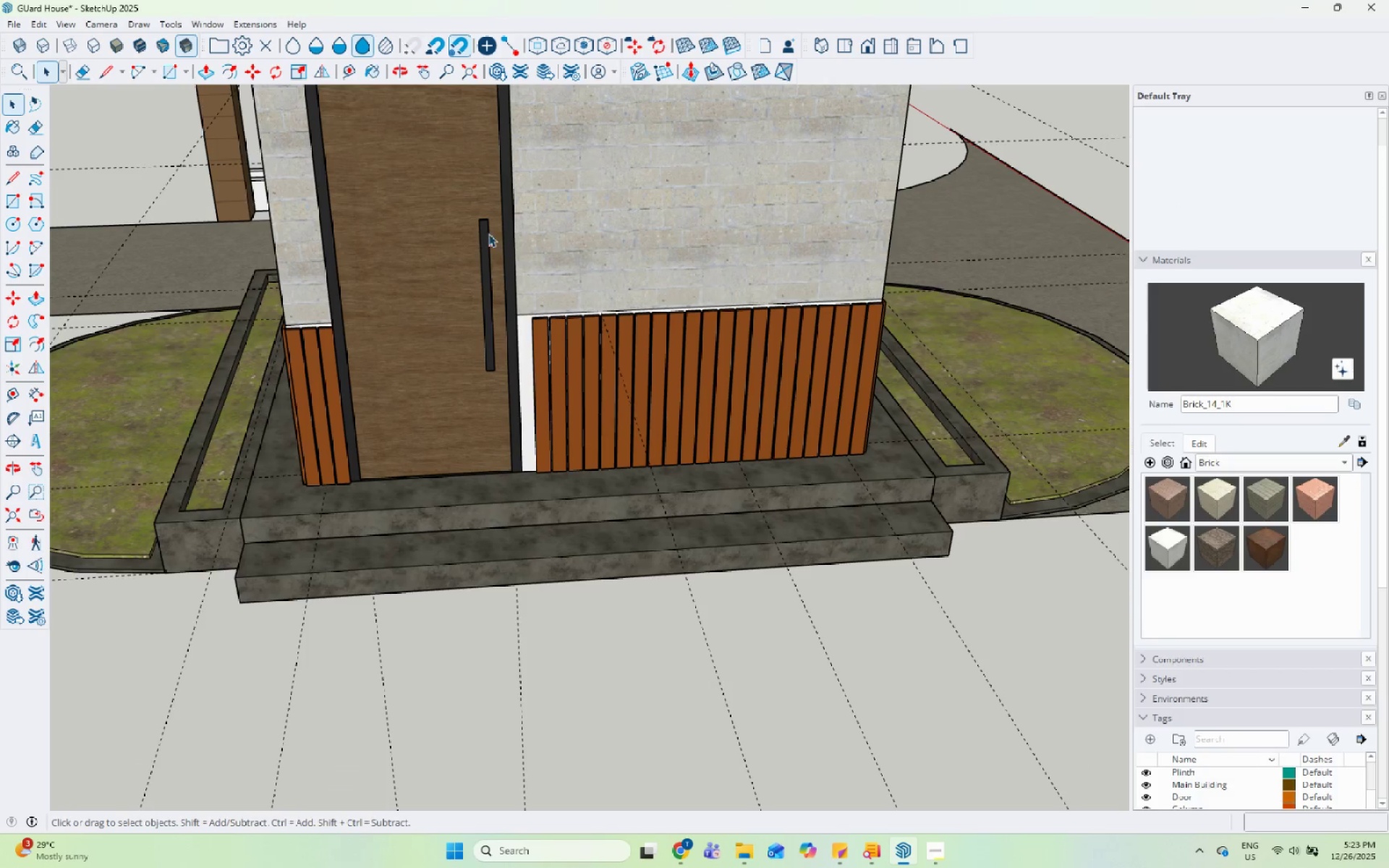 
key(Escape)
 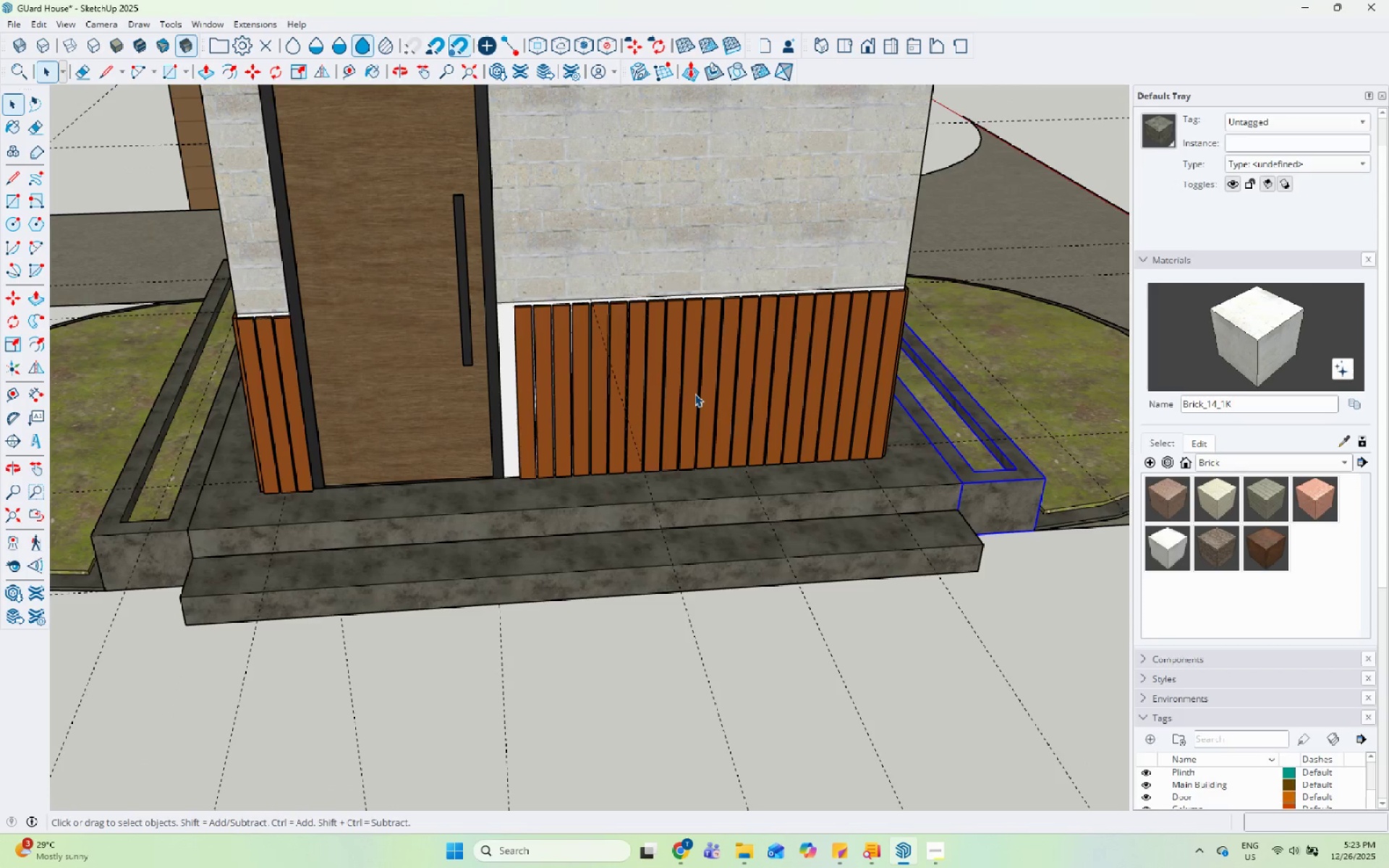 
left_click([694, 393])
 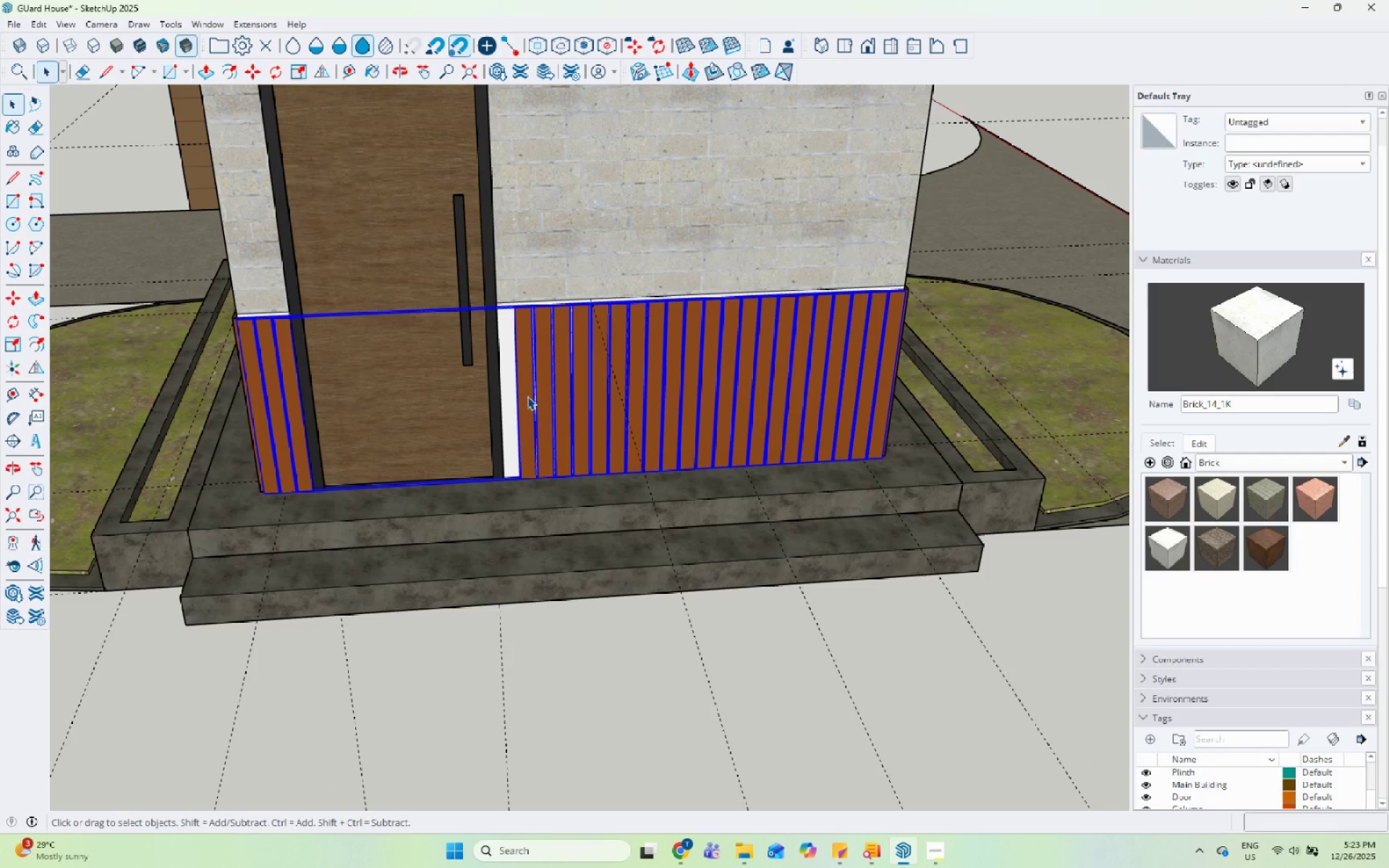 
scroll: coordinate [687, 417], scroll_direction: up, amount: 1.0
 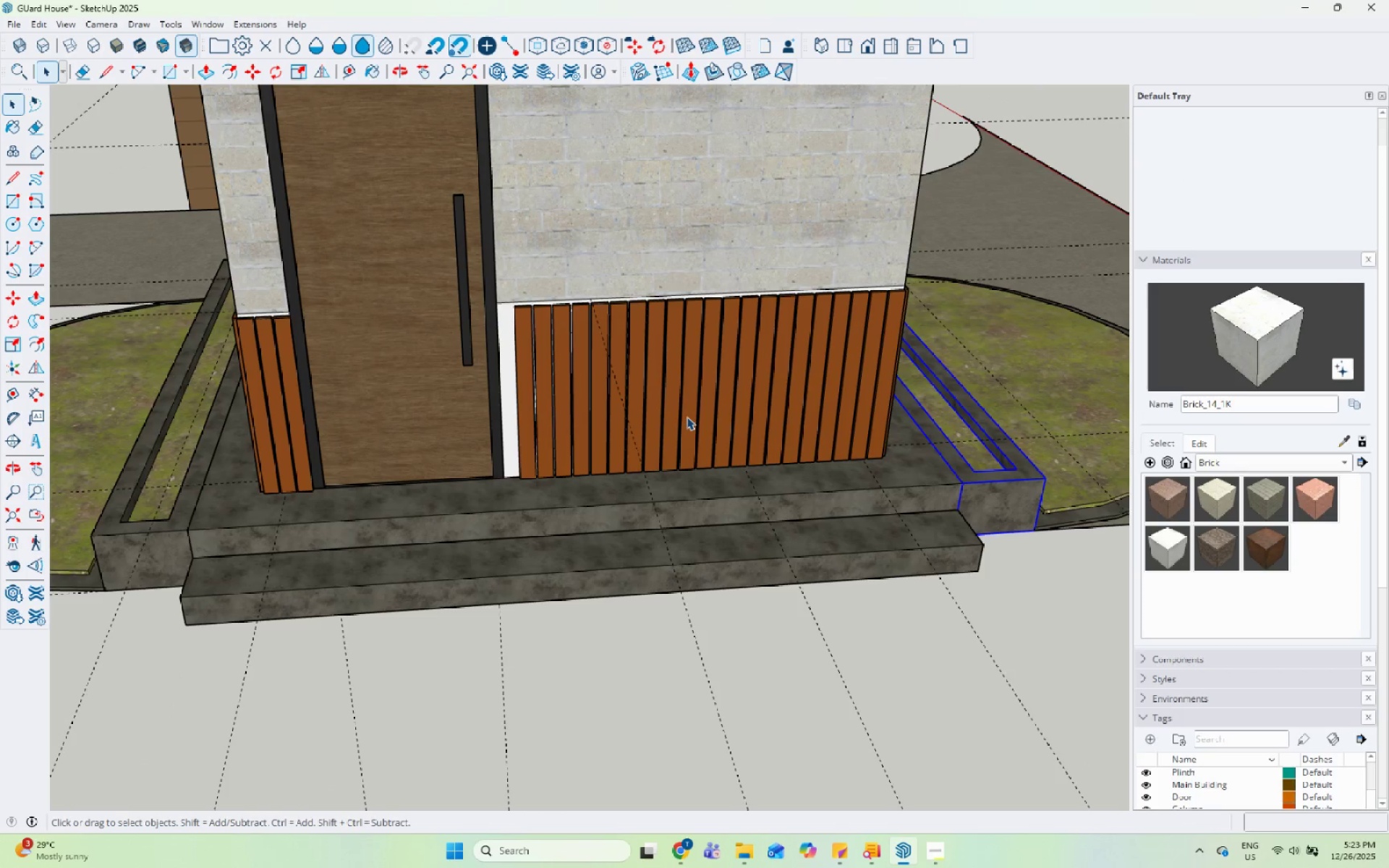 
double_click([527, 396])
 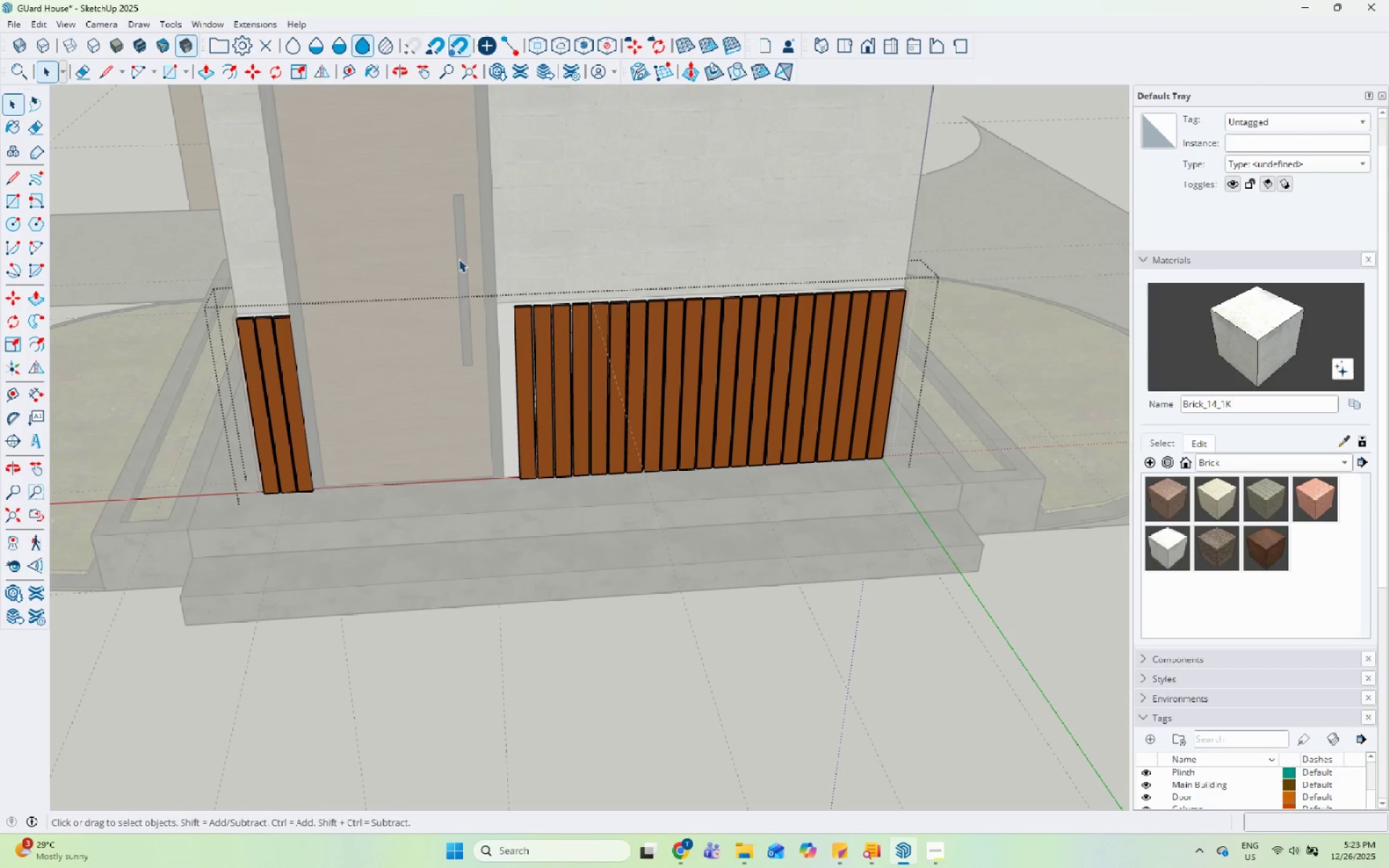 
left_click_drag(start_coordinate=[437, 226], to_coordinate=[947, 622])
 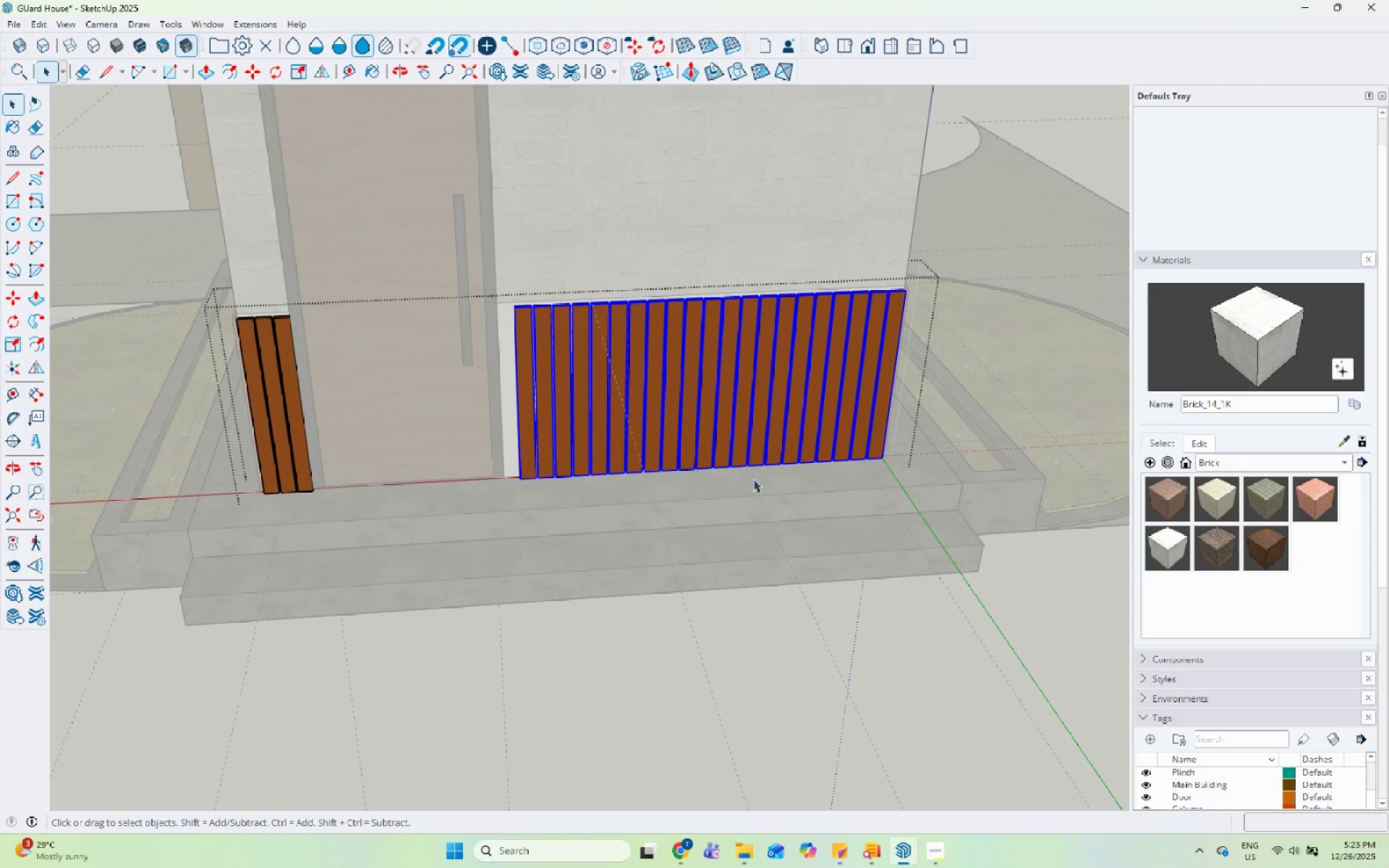 
scroll: coordinate [621, 406], scroll_direction: up, amount: 5.0
 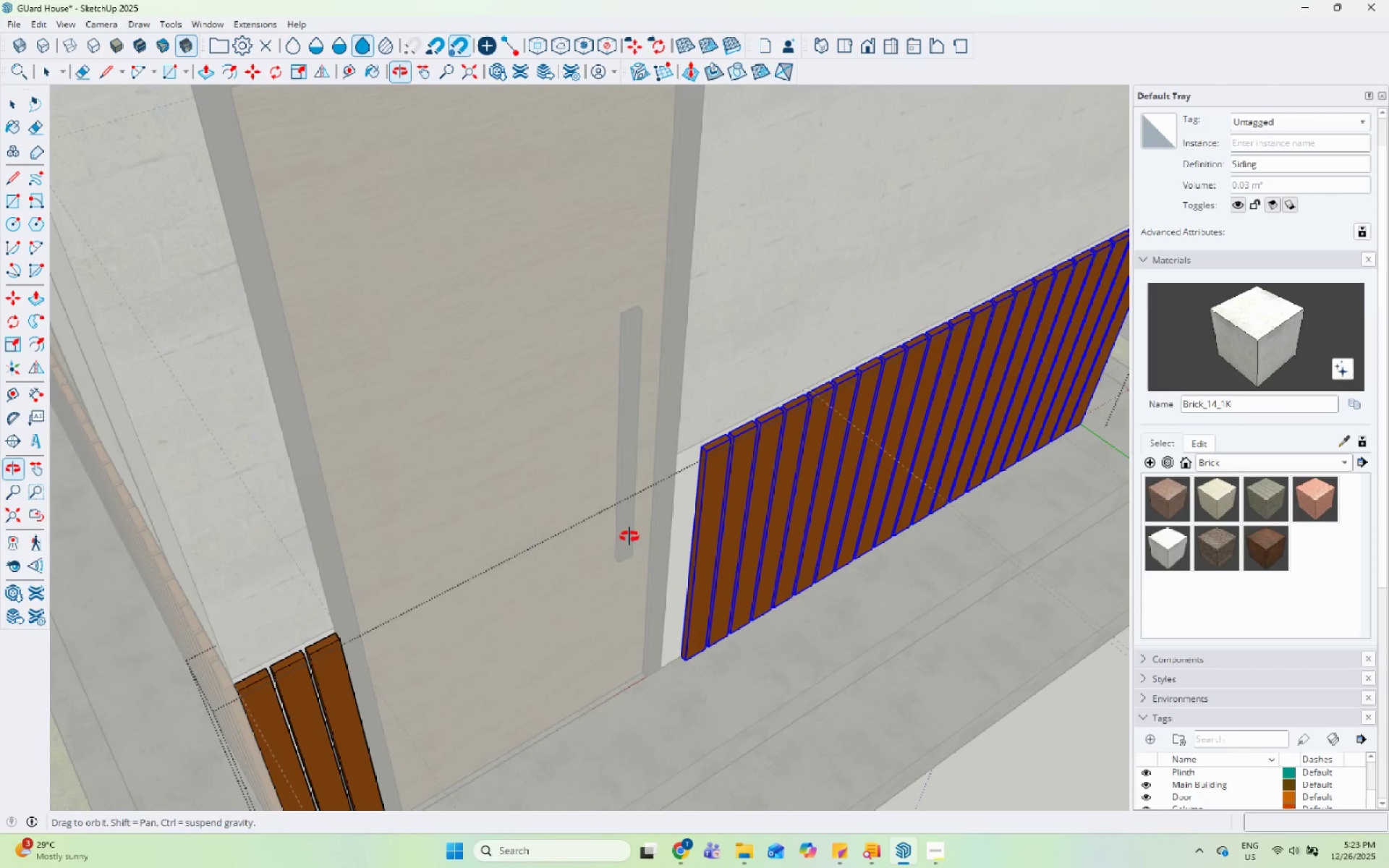 
key(S)
 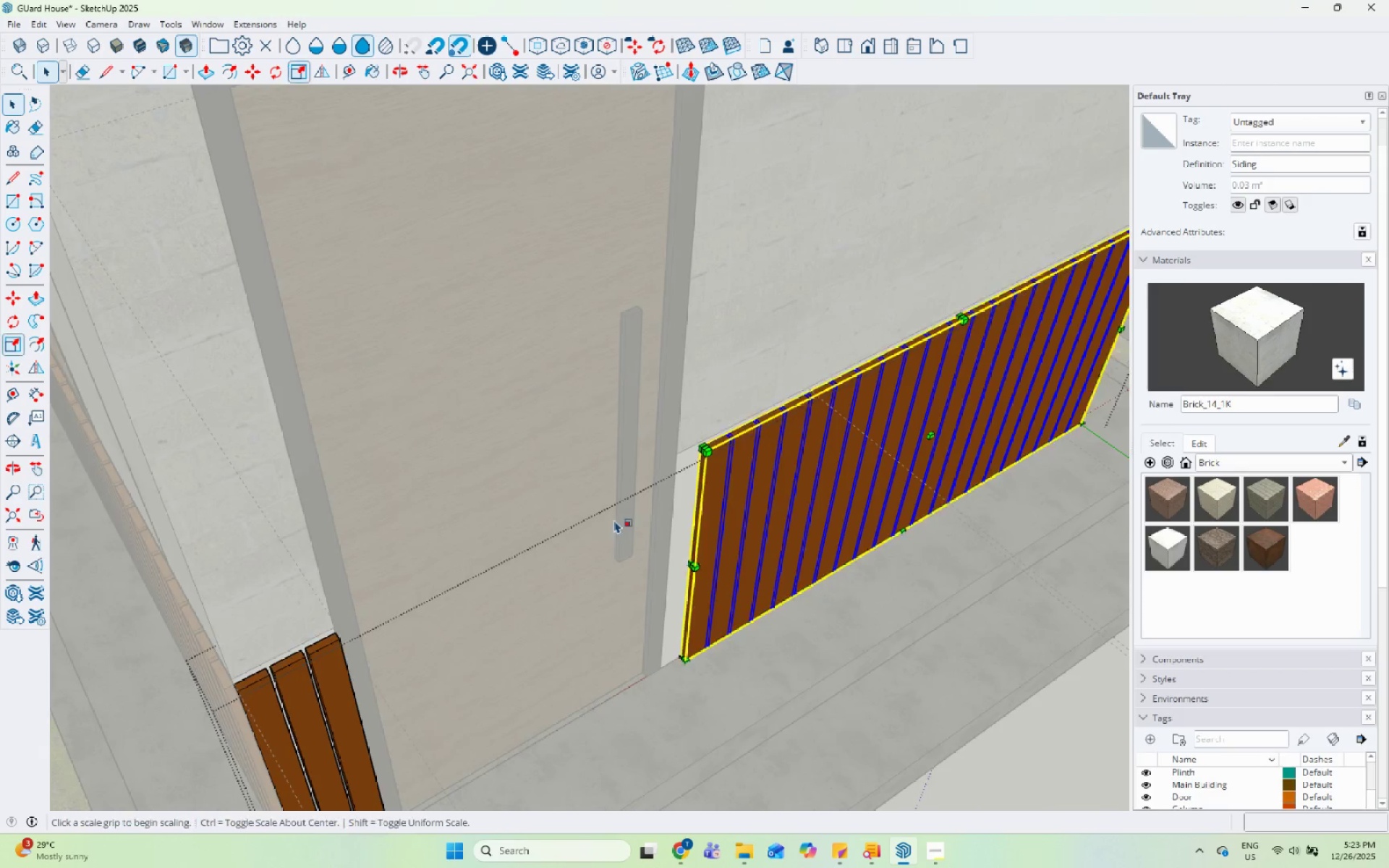 
scroll: coordinate [732, 600], scroll_direction: up, amount: 7.0
 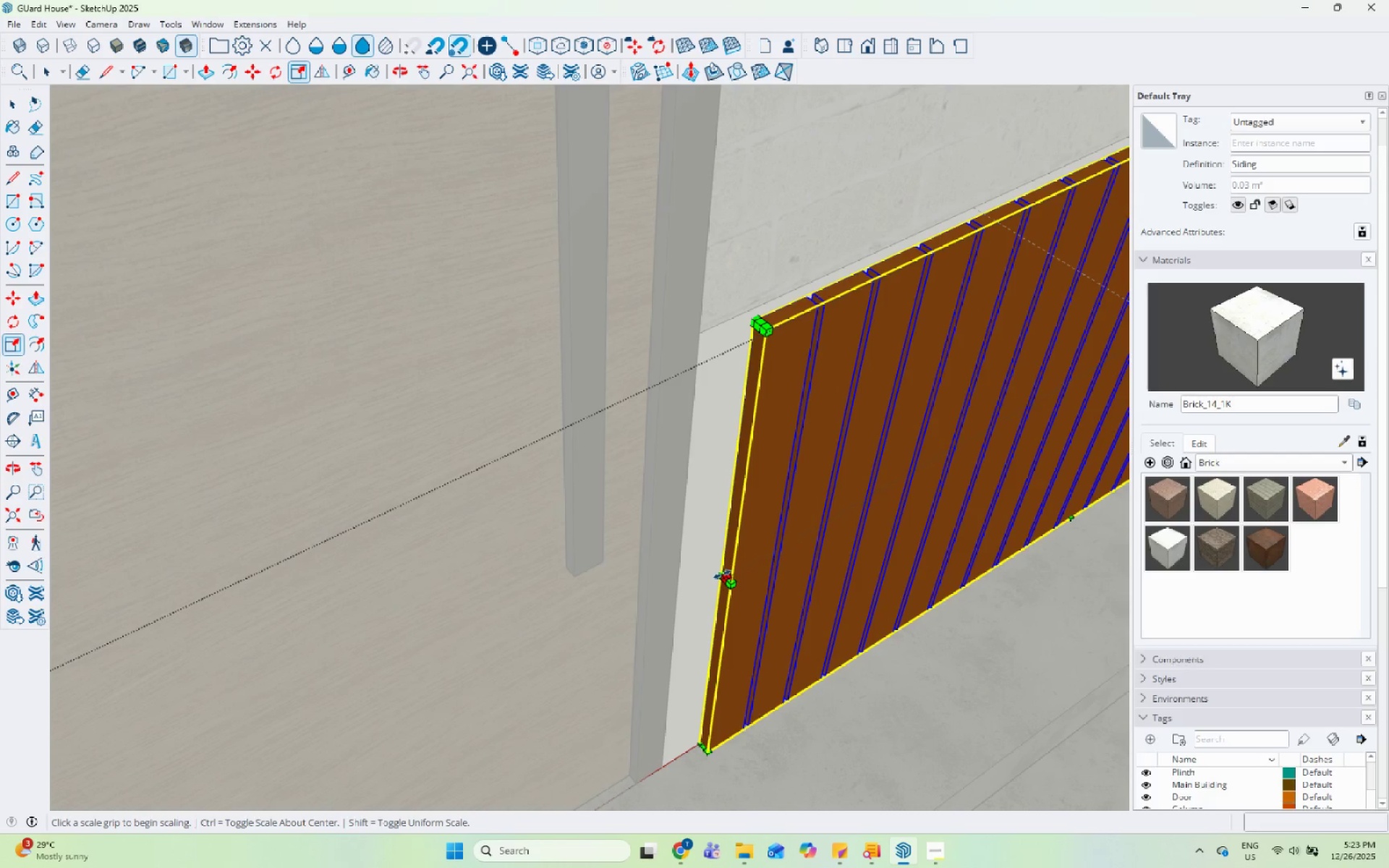 
left_click([722, 574])
 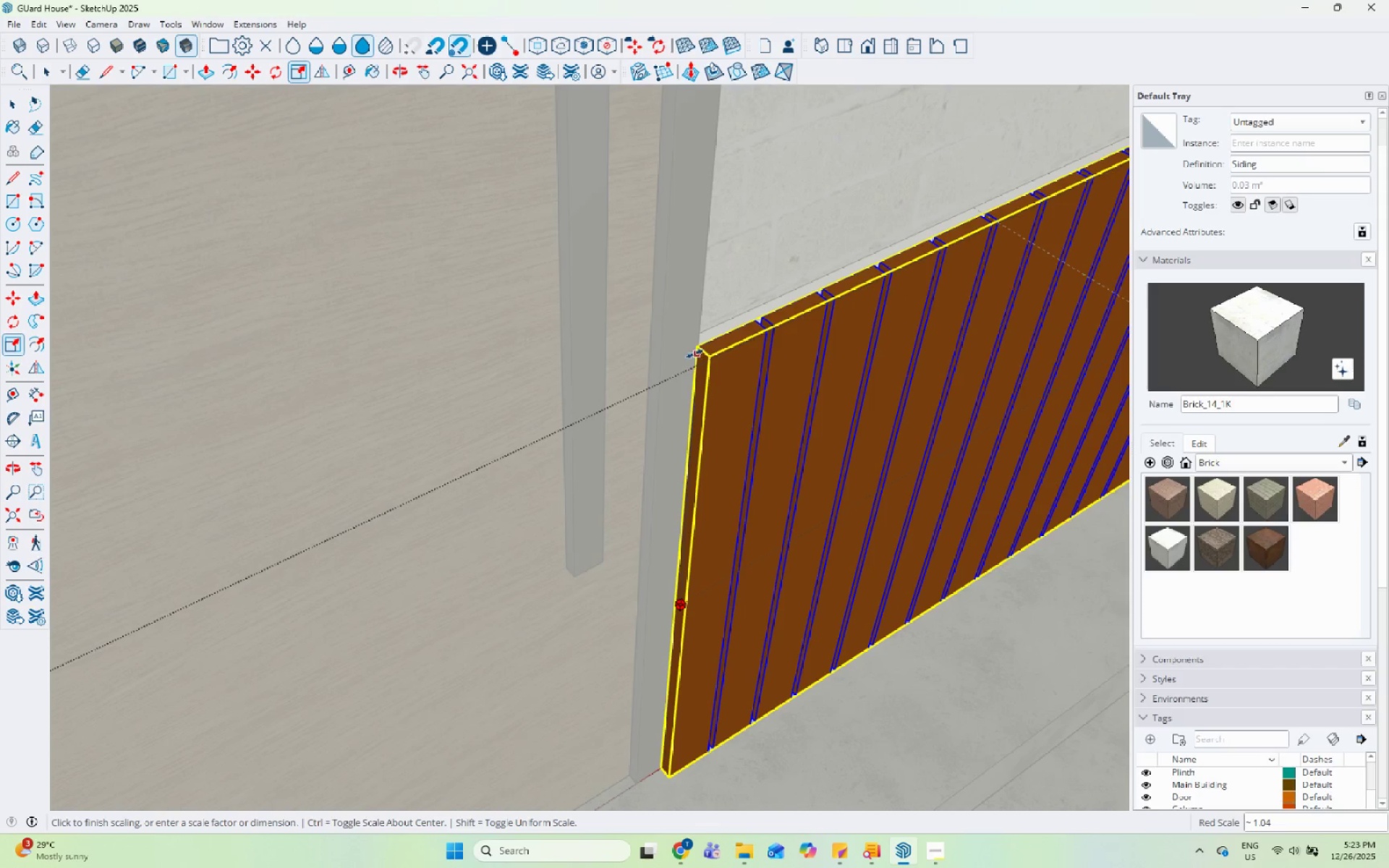 
left_click([694, 348])
 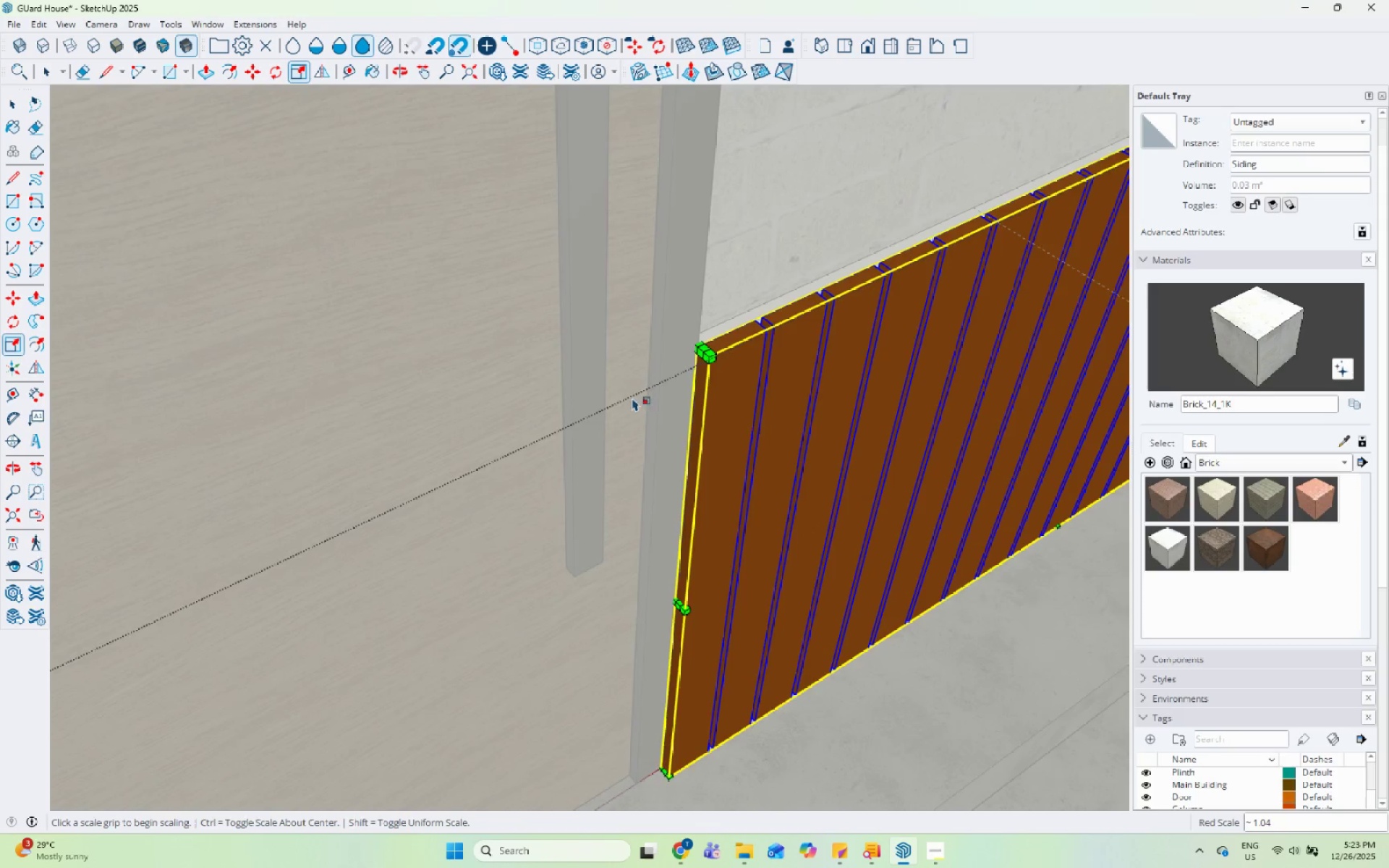 
key(Space)
 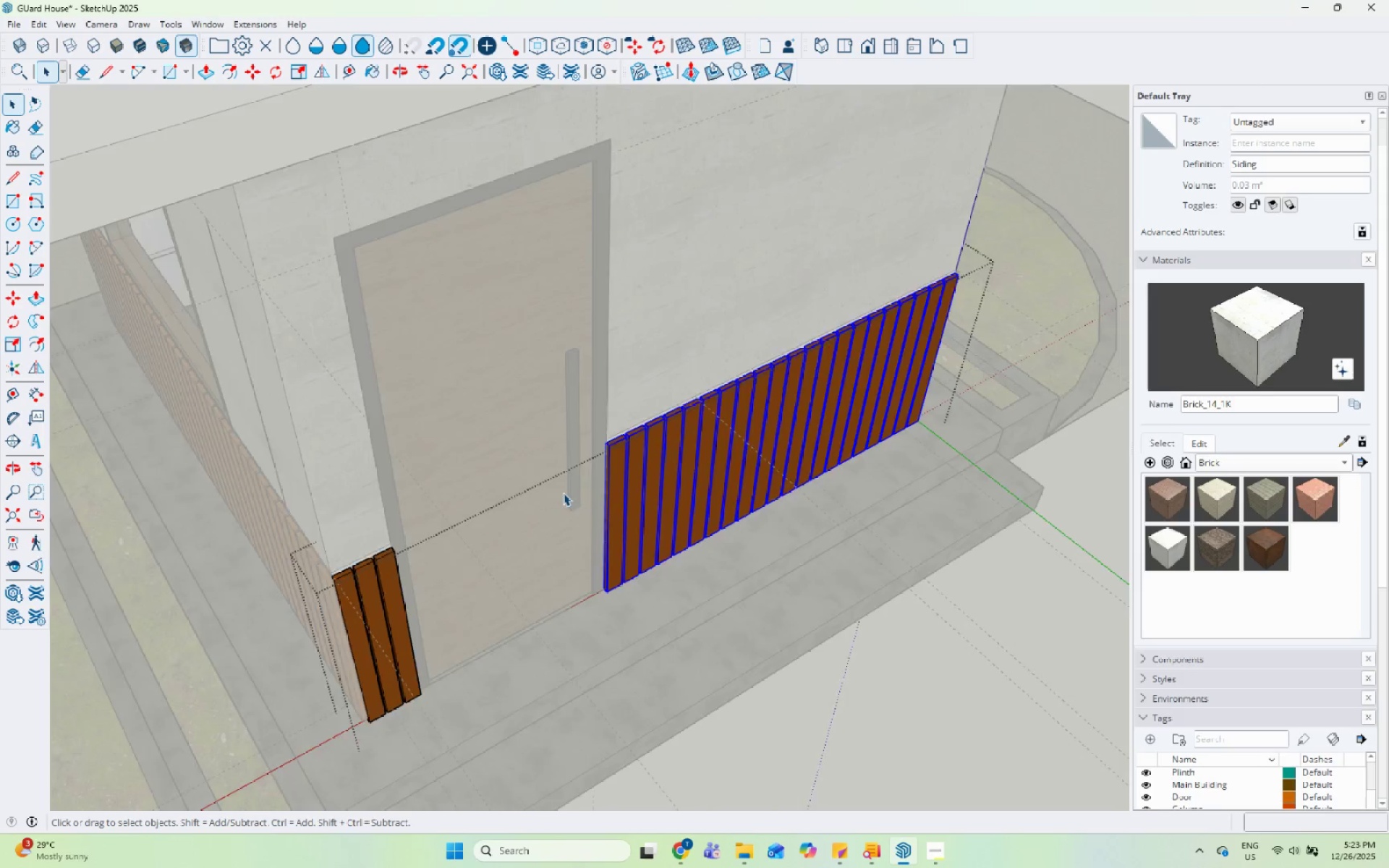 
key(Escape)
 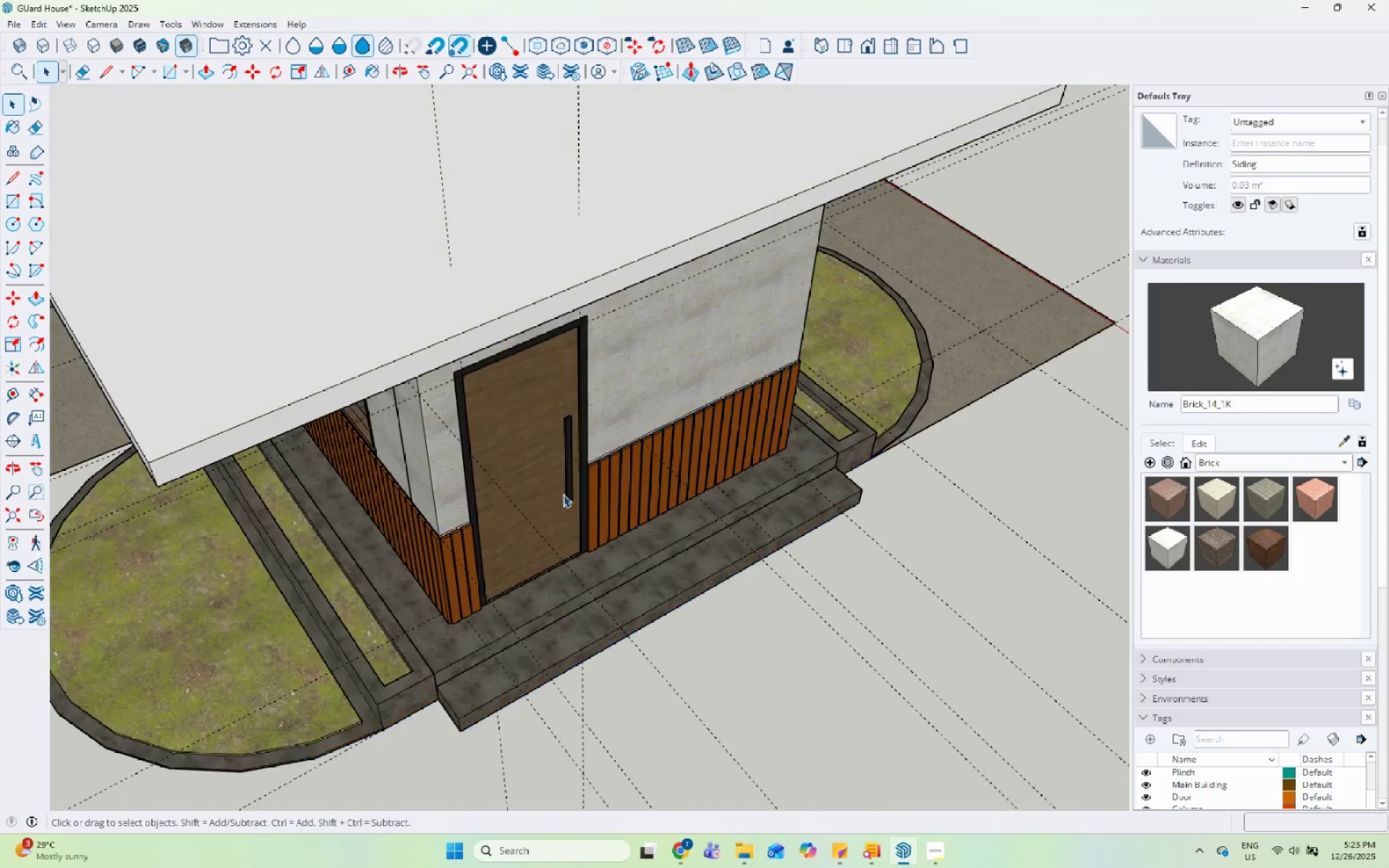 
key(Escape)
 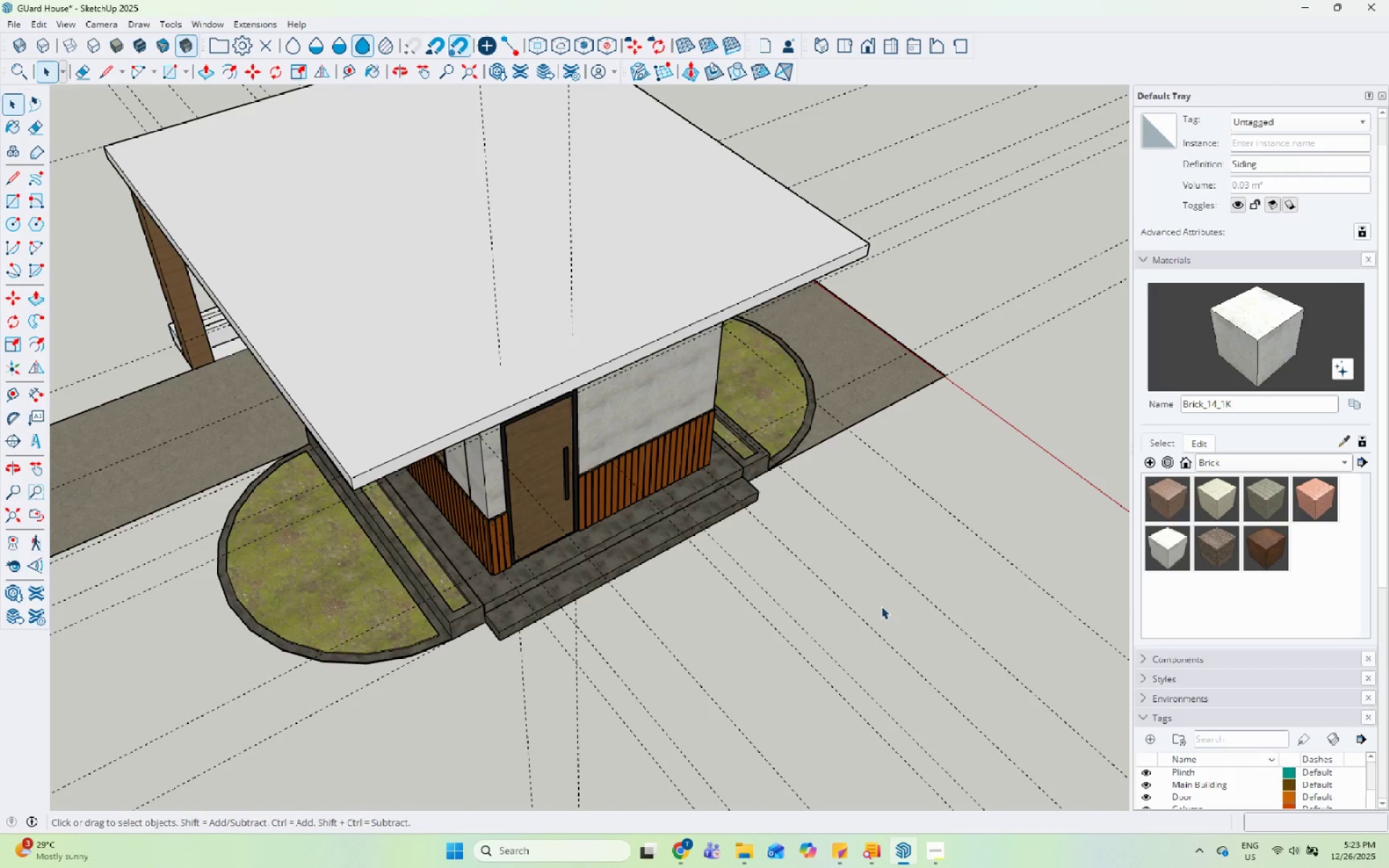 
left_click_drag(start_coordinate=[898, 609], to_coordinate=[890, 569])
 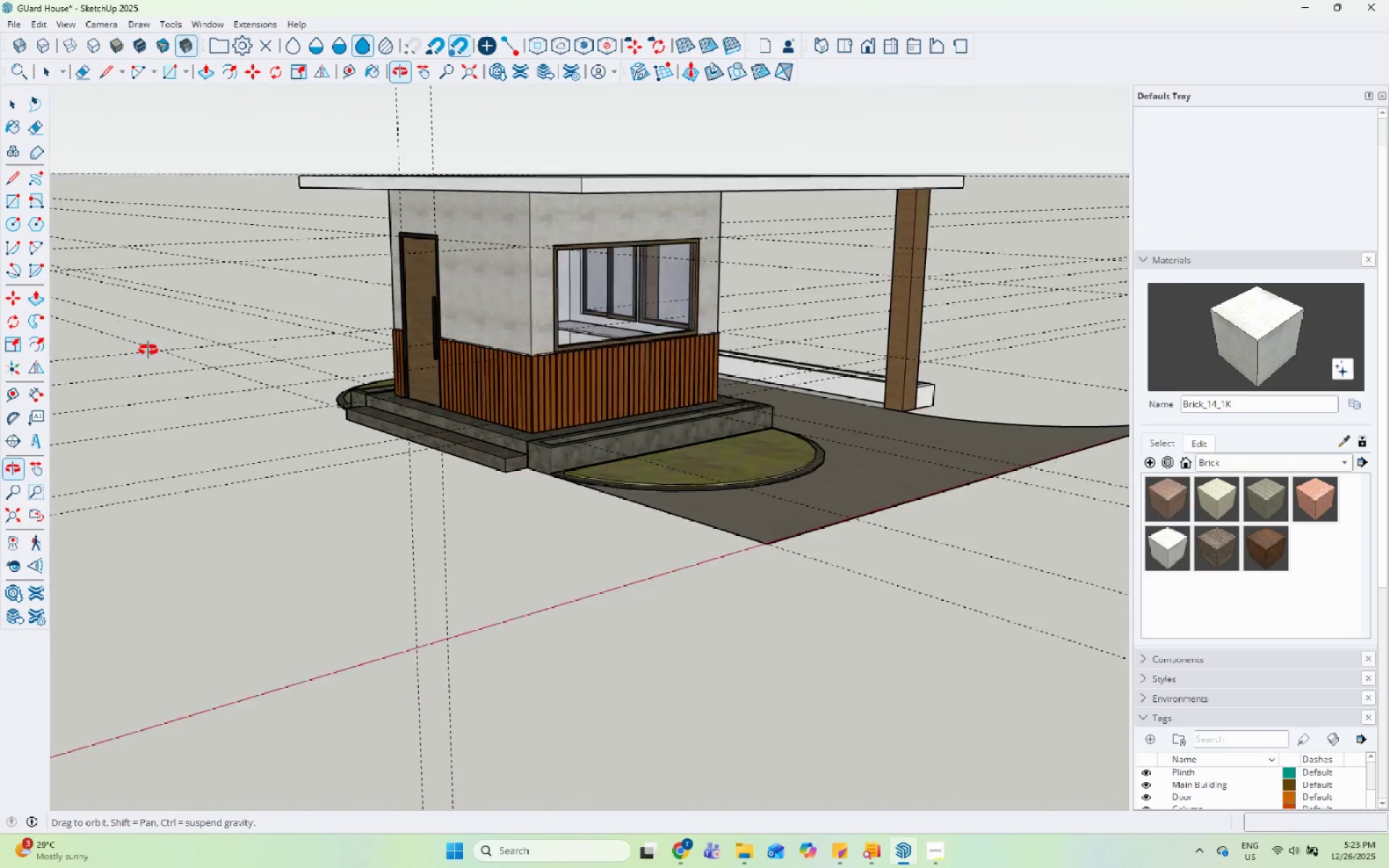 
scroll: coordinate [687, 210], scroll_direction: down, amount: 27.0
 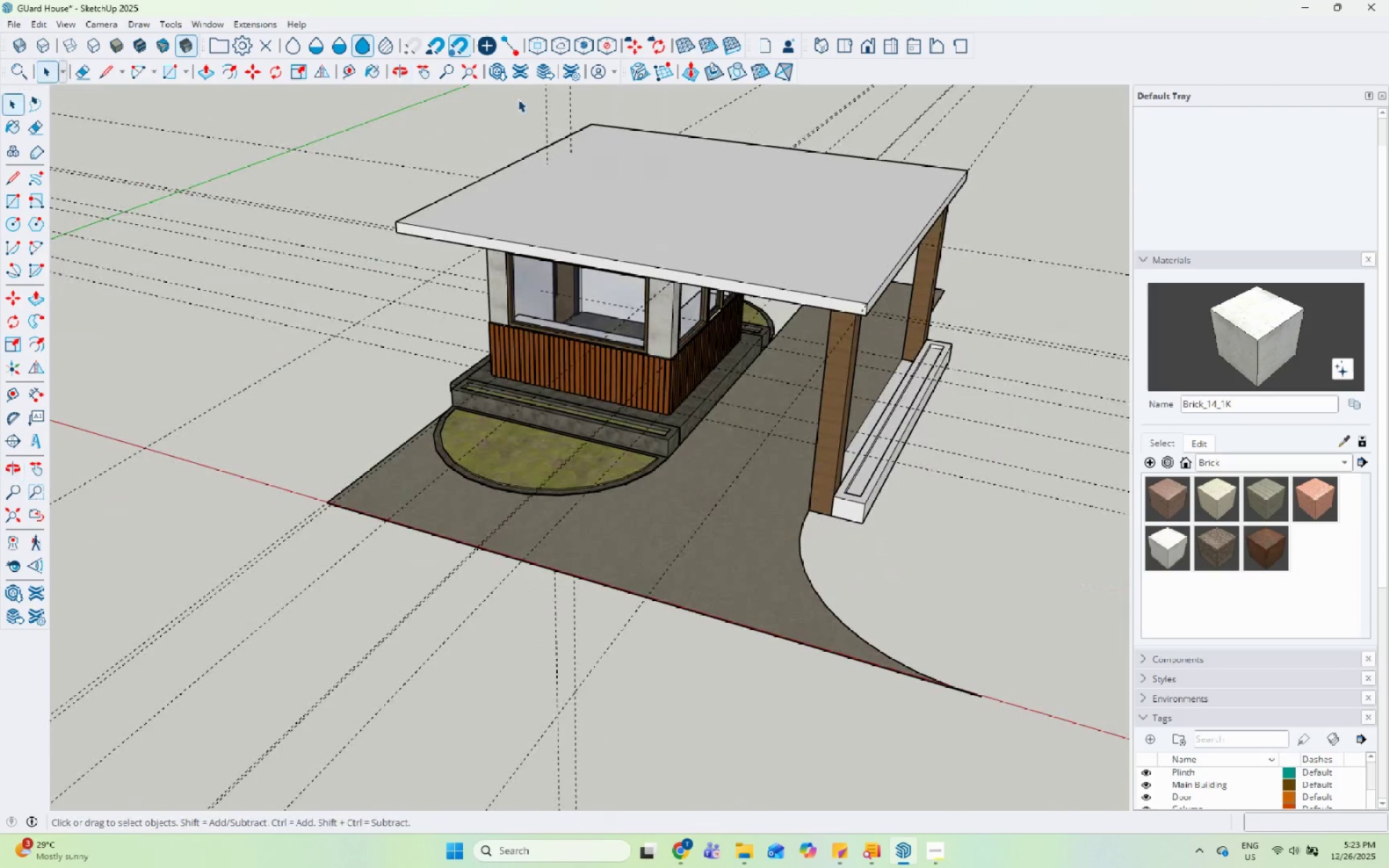 
double_click([598, 220])
 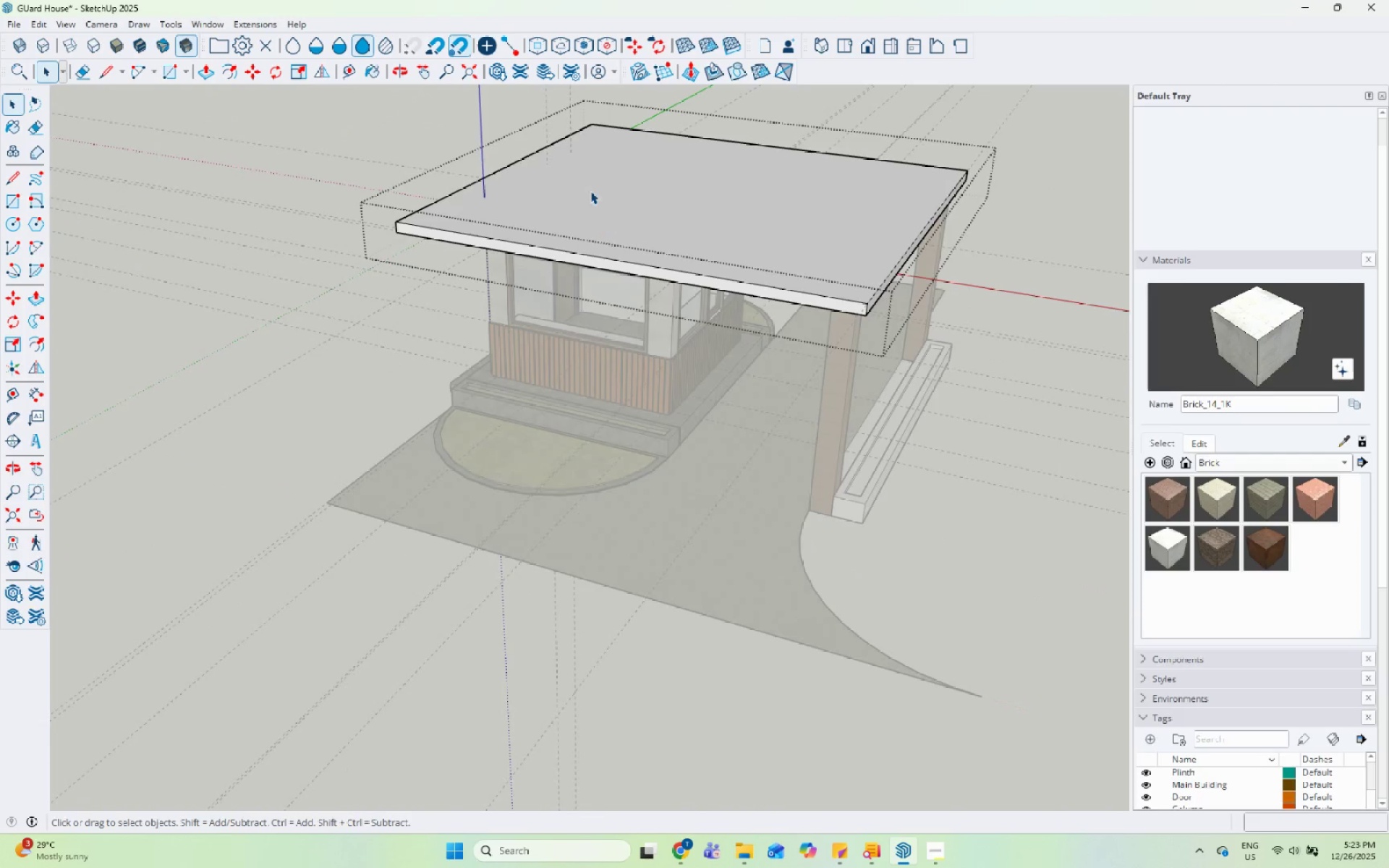 
left_click([592, 185])
 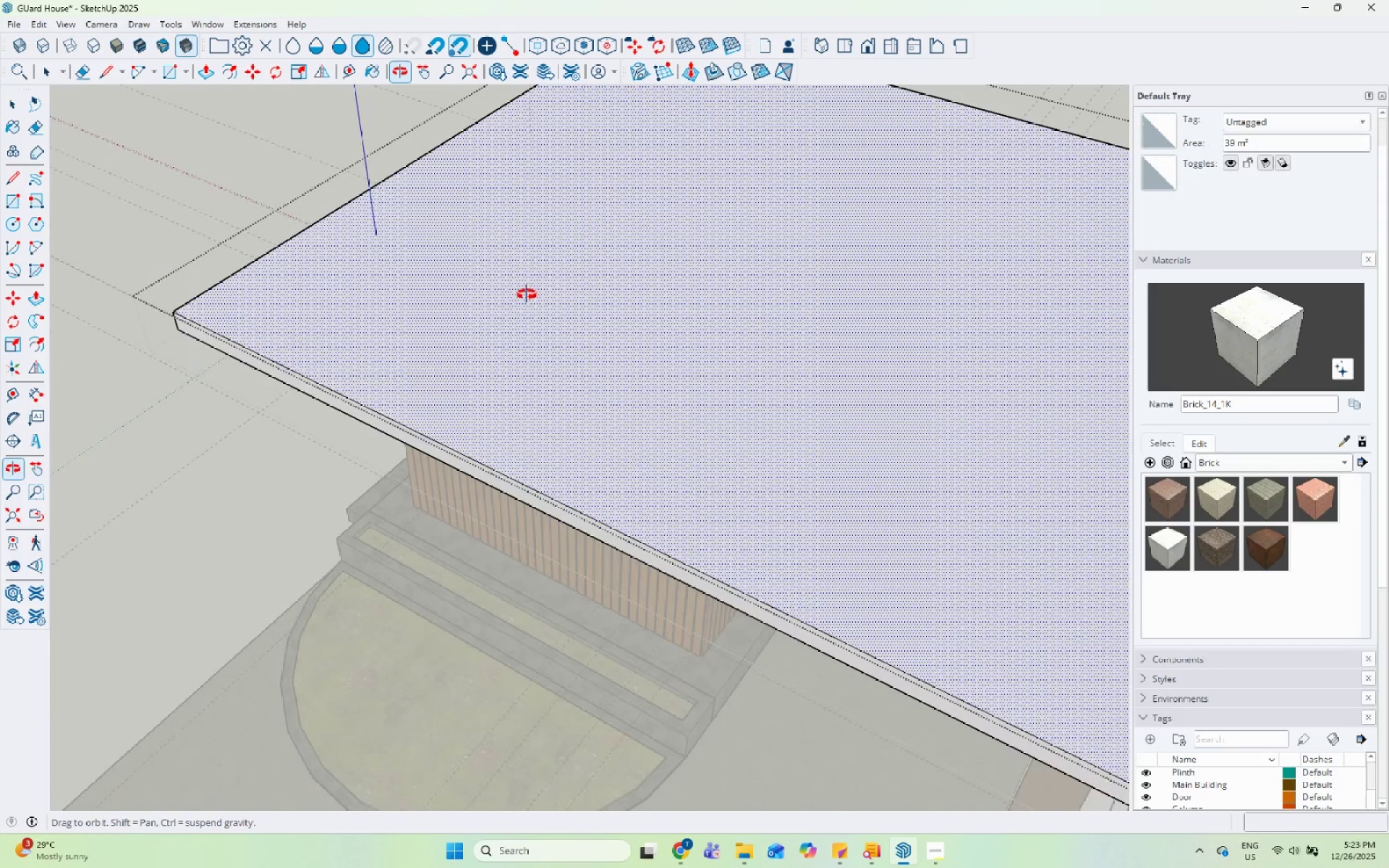 
scroll: coordinate [592, 186], scroll_direction: up, amount: 6.0
 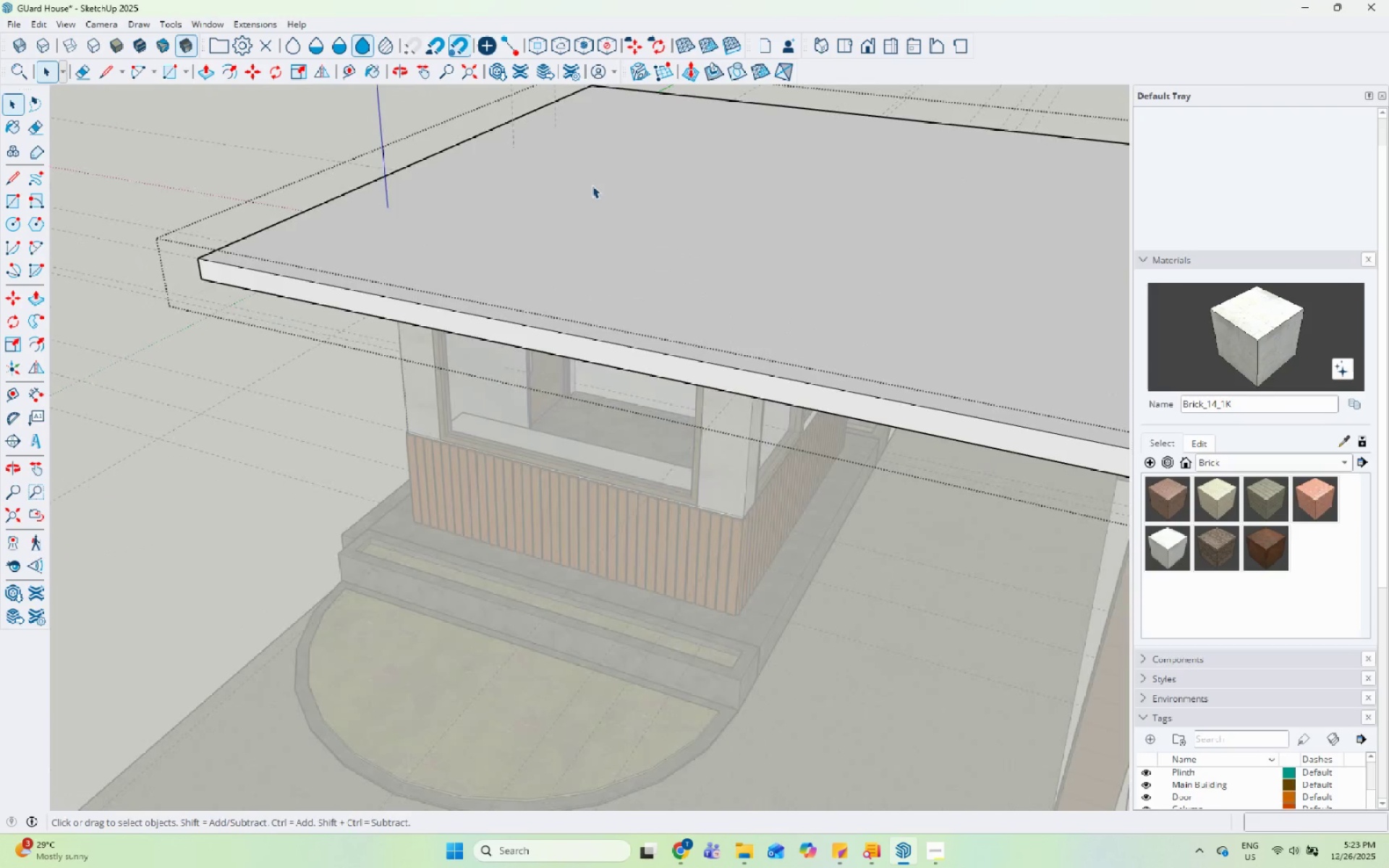 
key(Escape)
 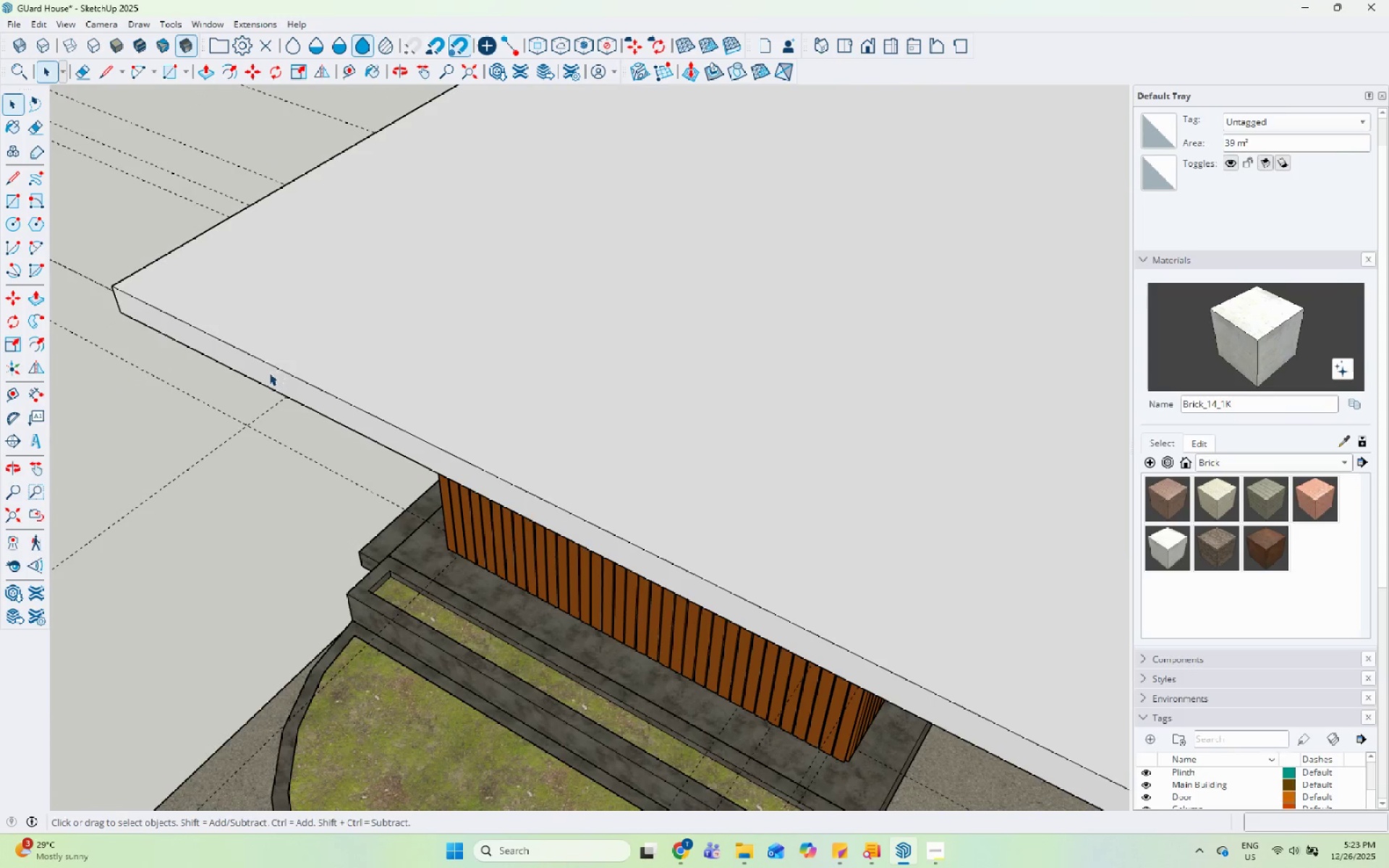 
scroll: coordinate [276, 371], scroll_direction: up, amount: 4.0
 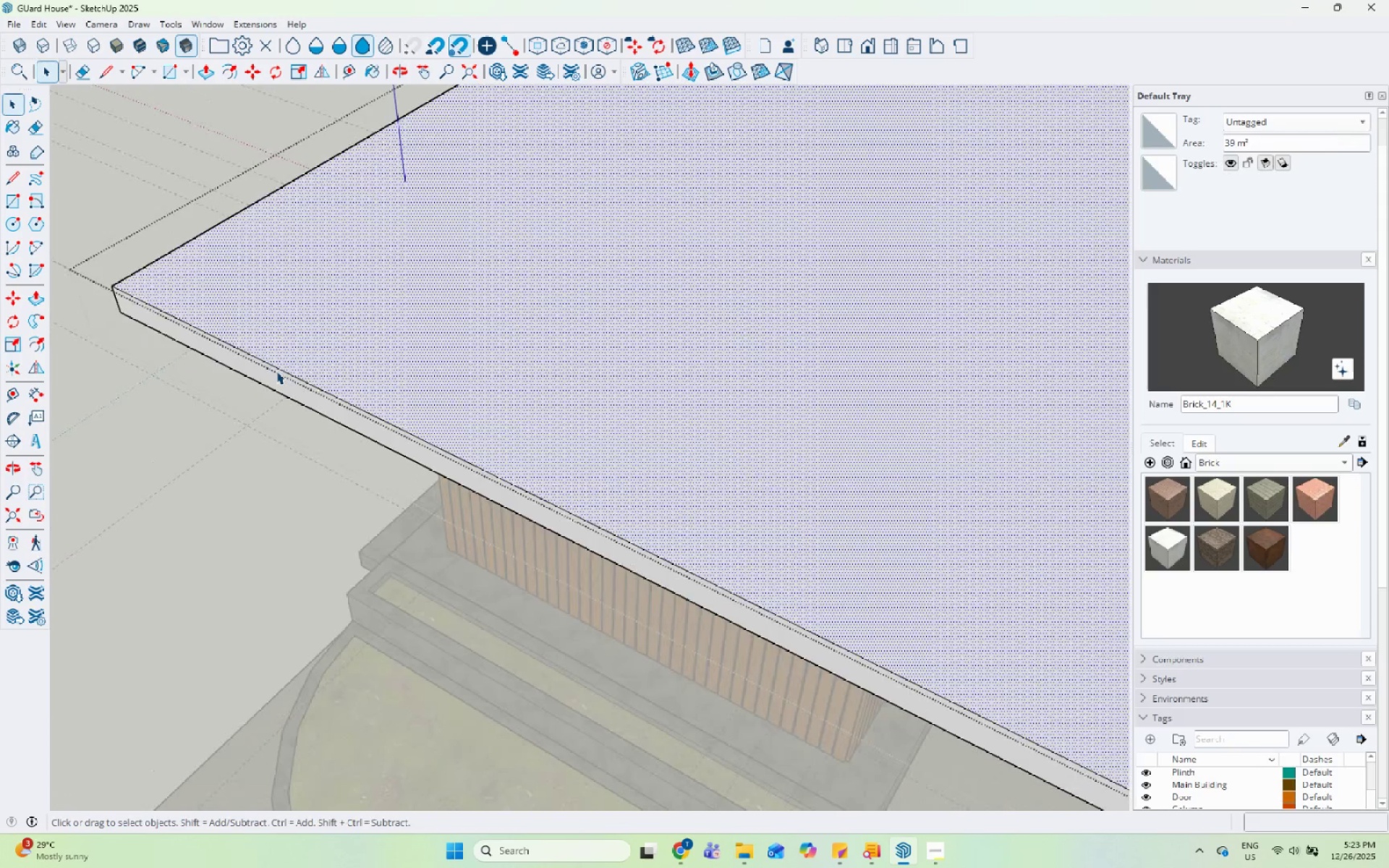 
left_click([269, 373])
 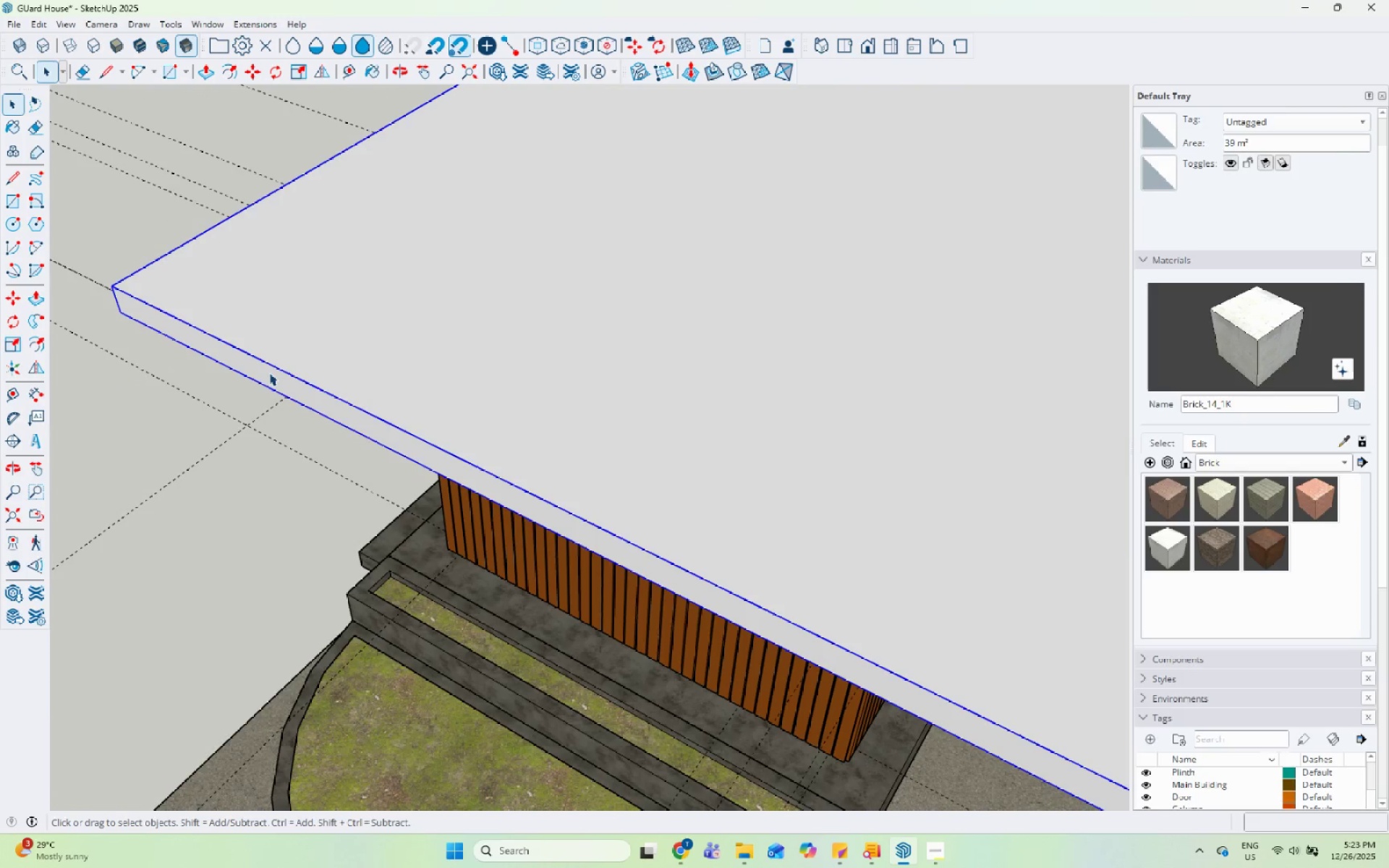 
left_click_drag(start_coordinate=[269, 373], to_coordinate=[273, 372])
 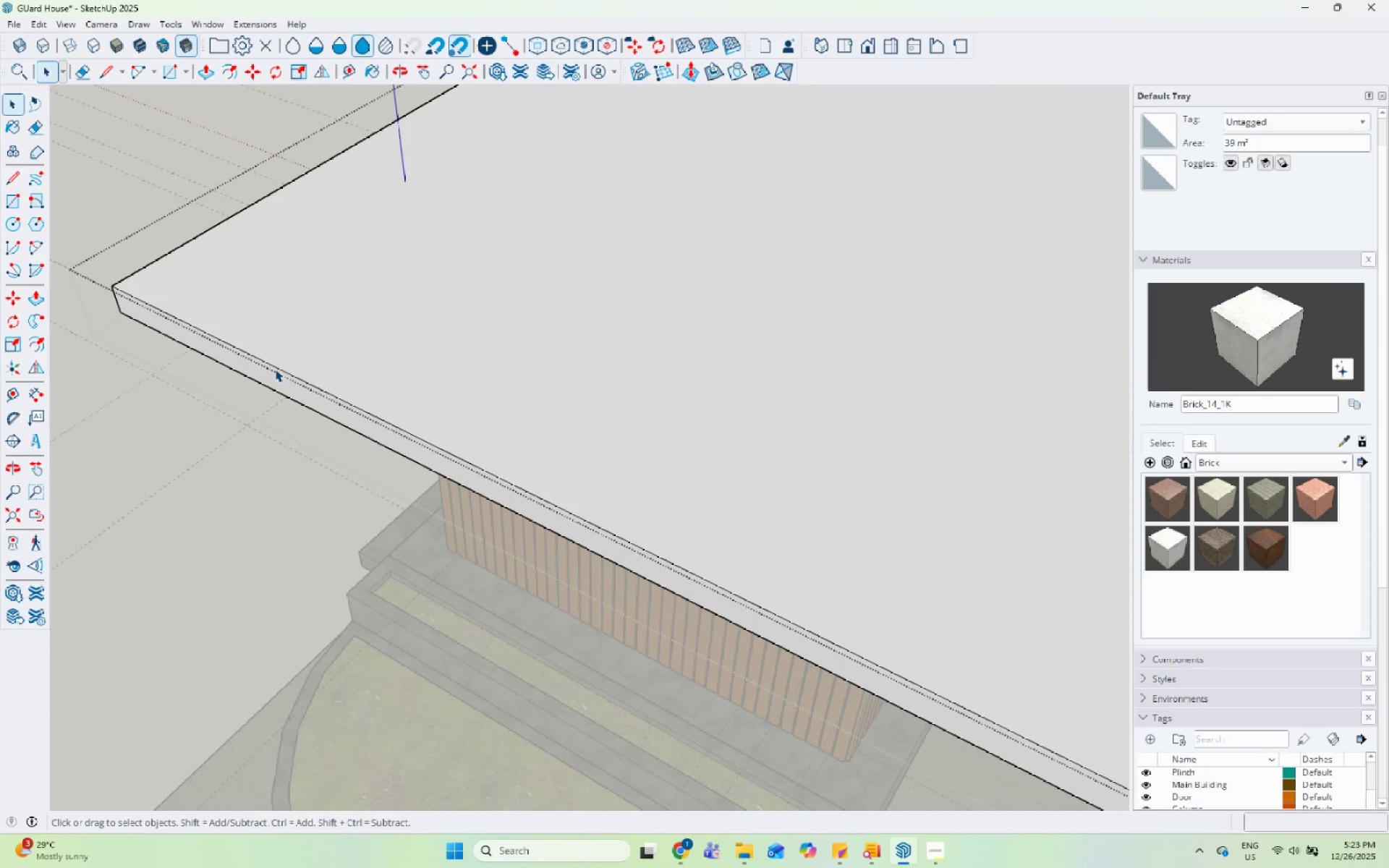 
left_click_drag(start_coordinate=[275, 369], to_coordinate=[284, 369])
 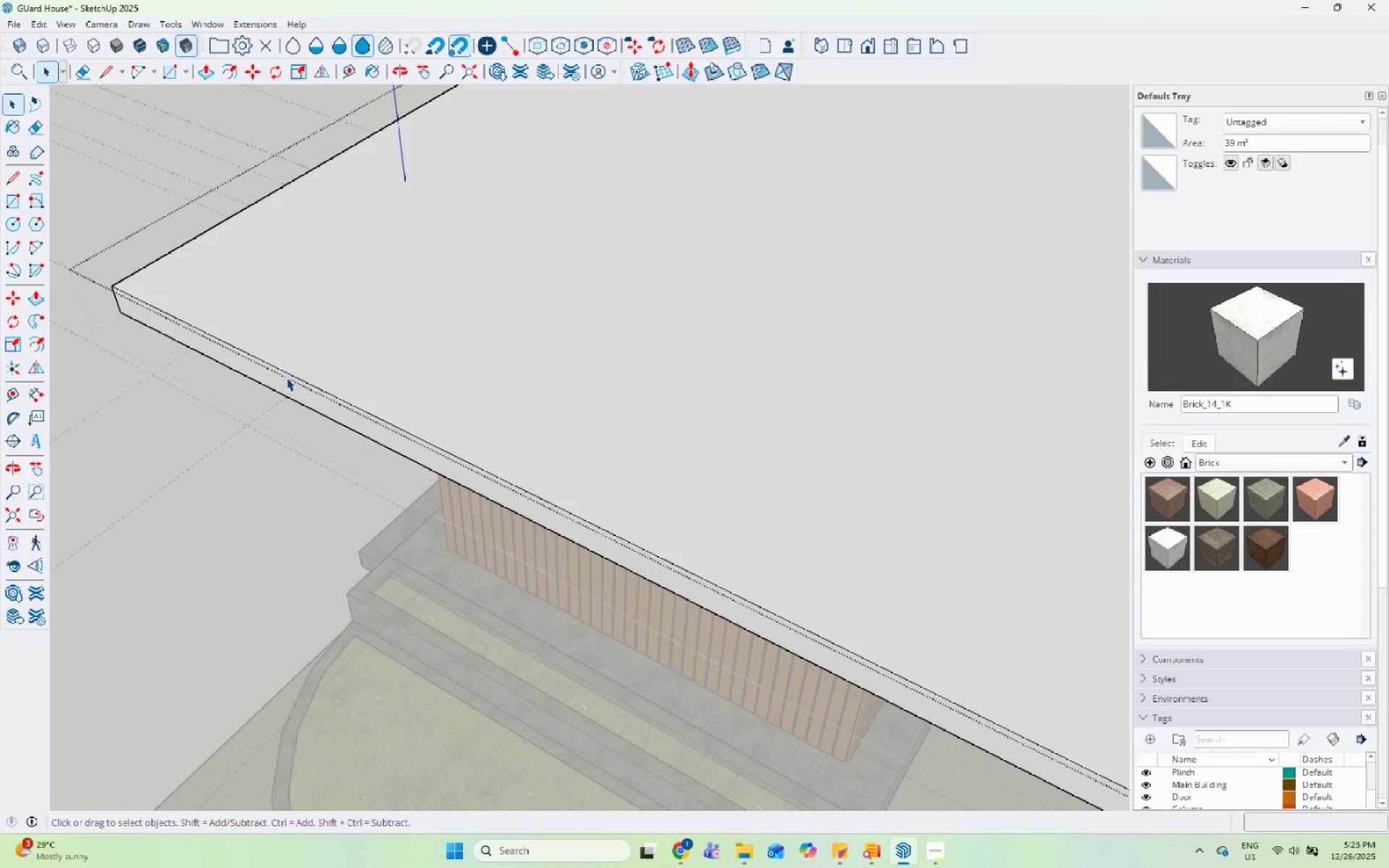 
triple_click([286, 379])
 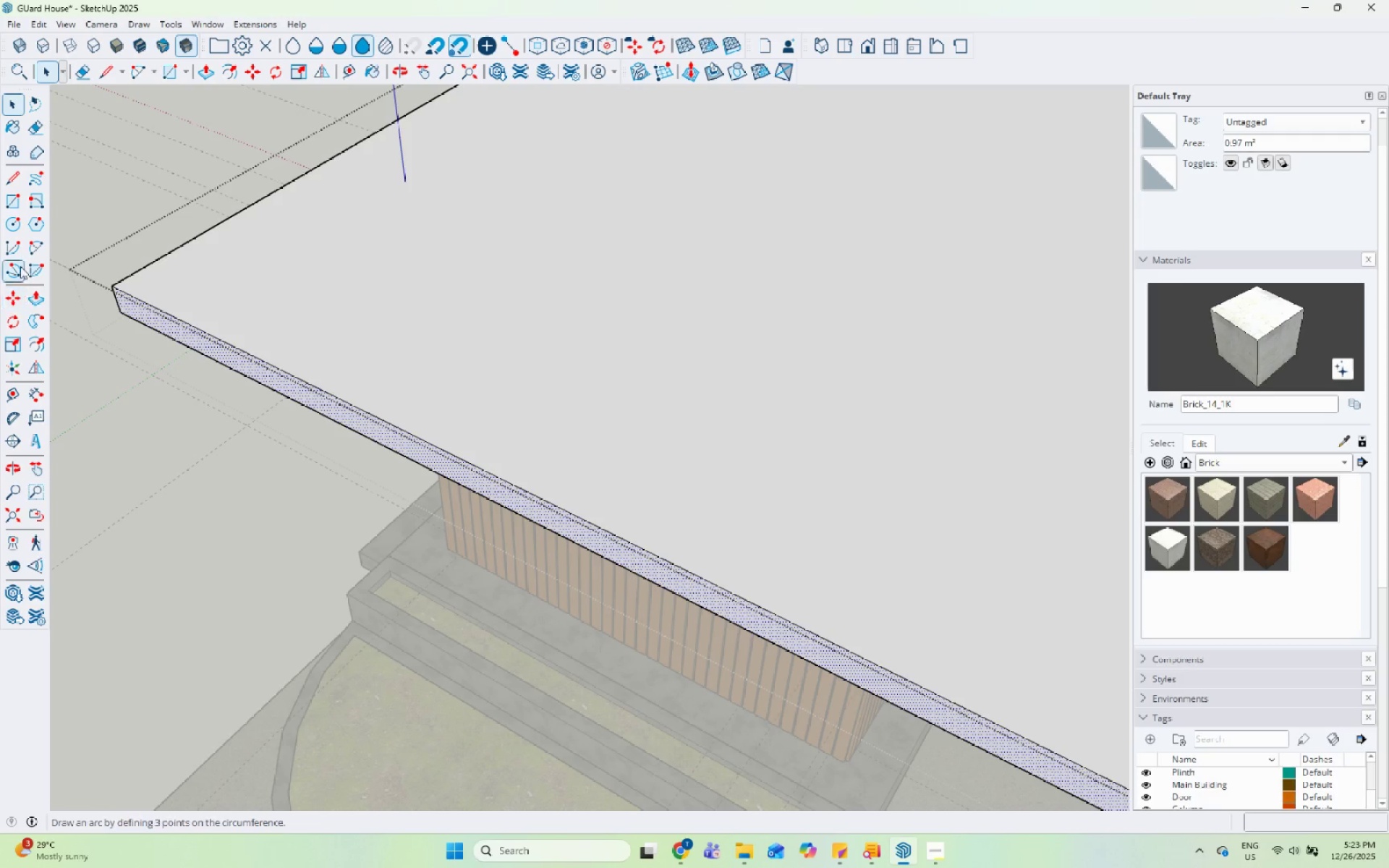 
key(P)
 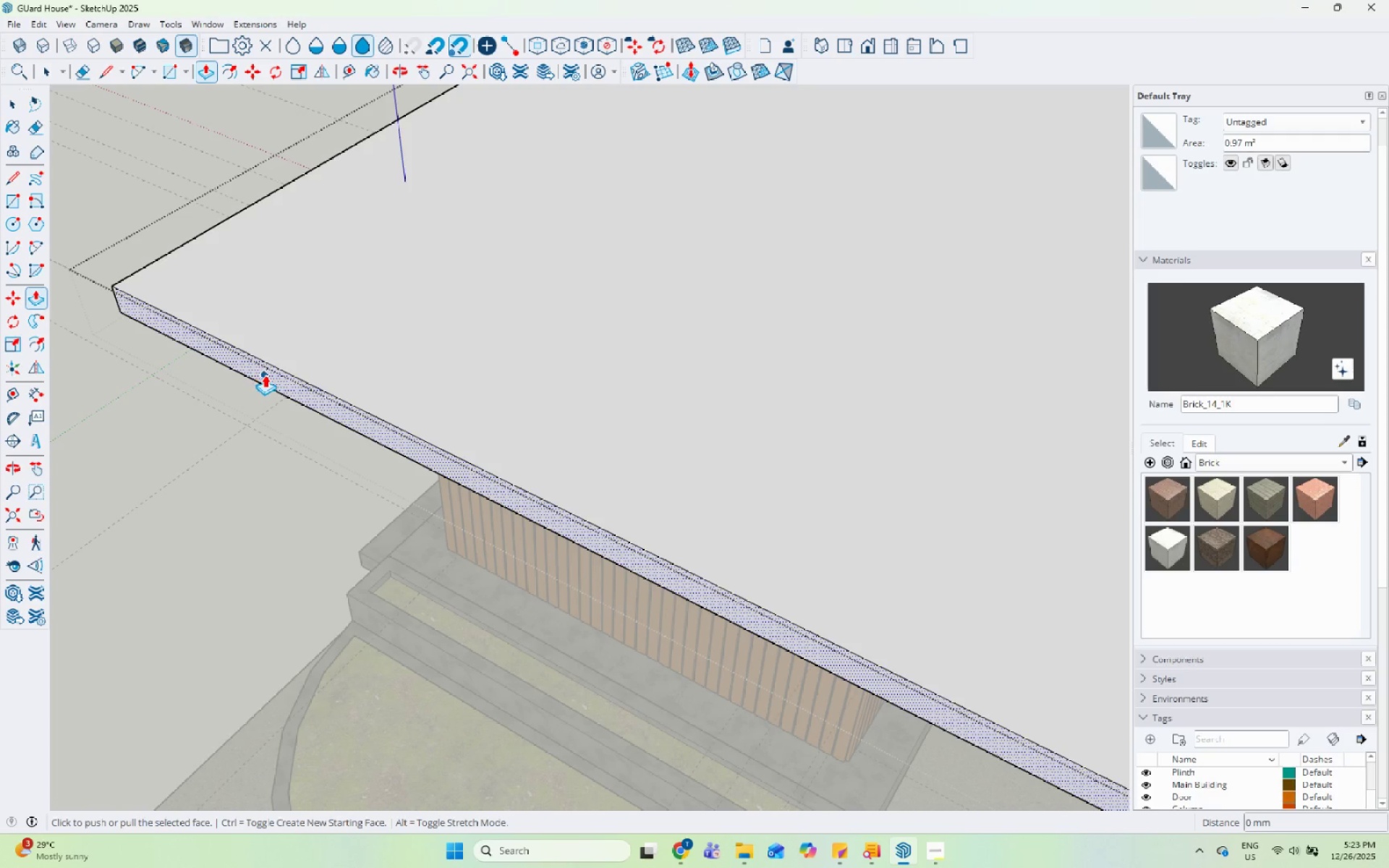 
key(Control+ControlLeft)
 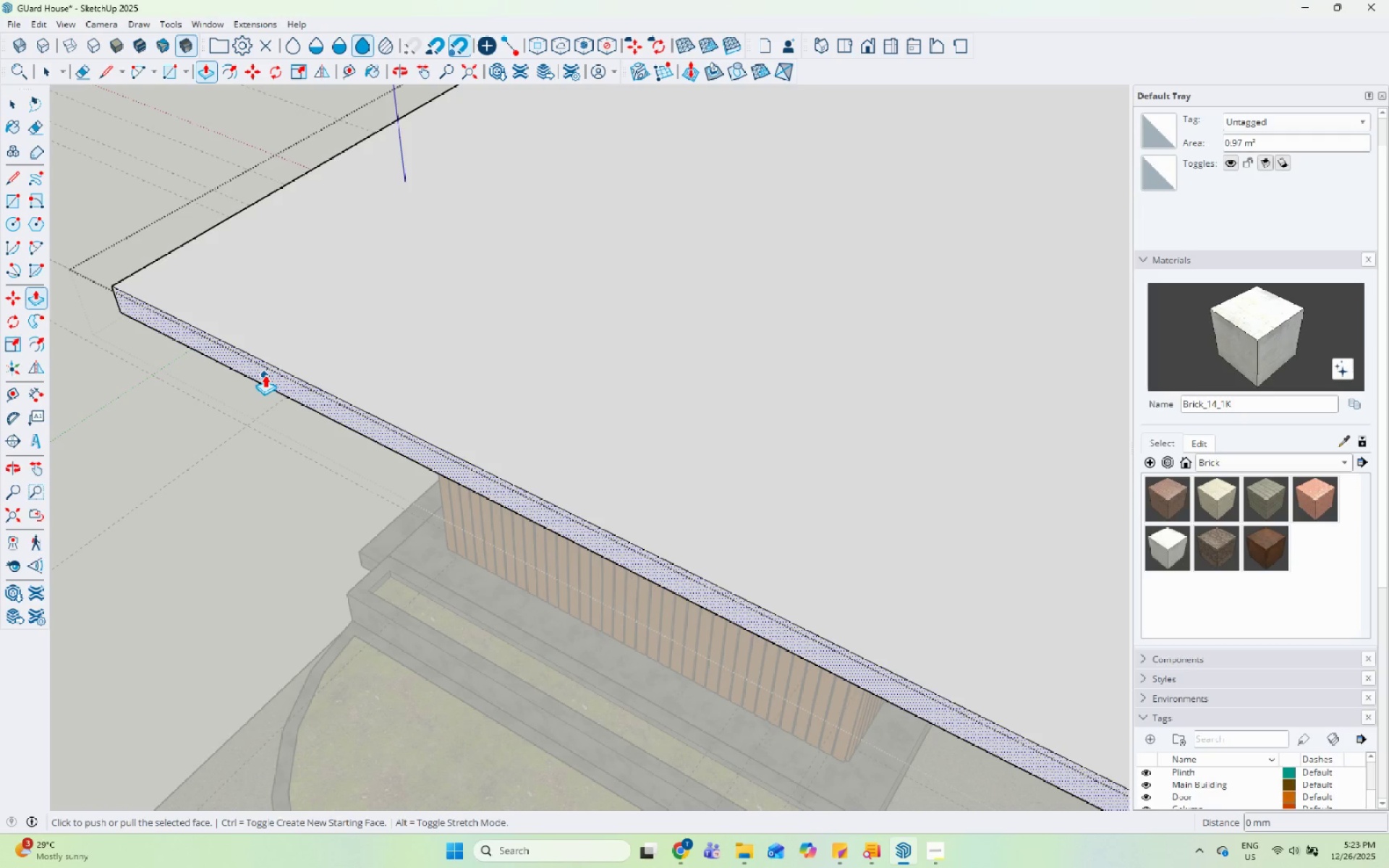 
left_click([265, 375])
 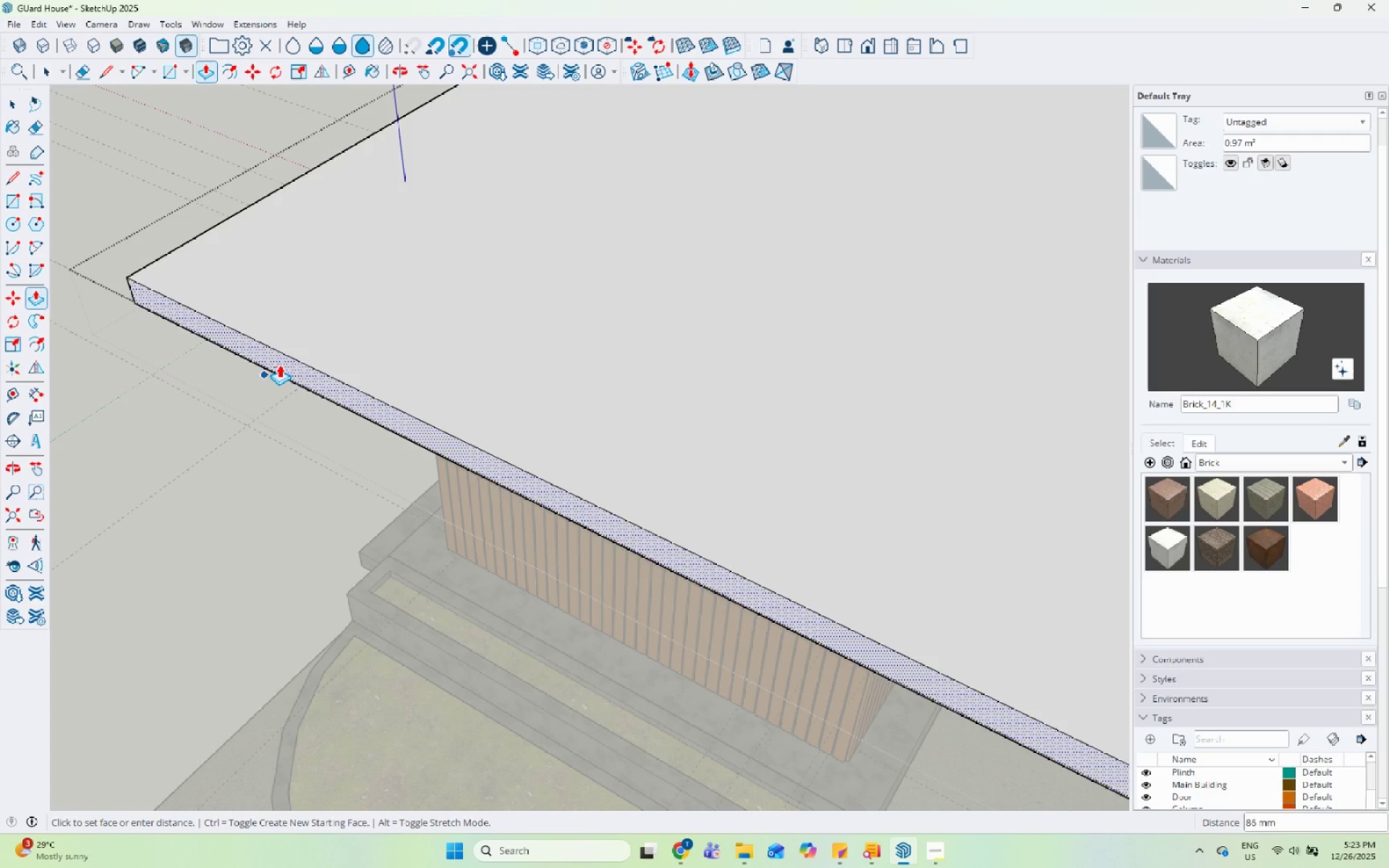 
key(Control+ControlLeft)
 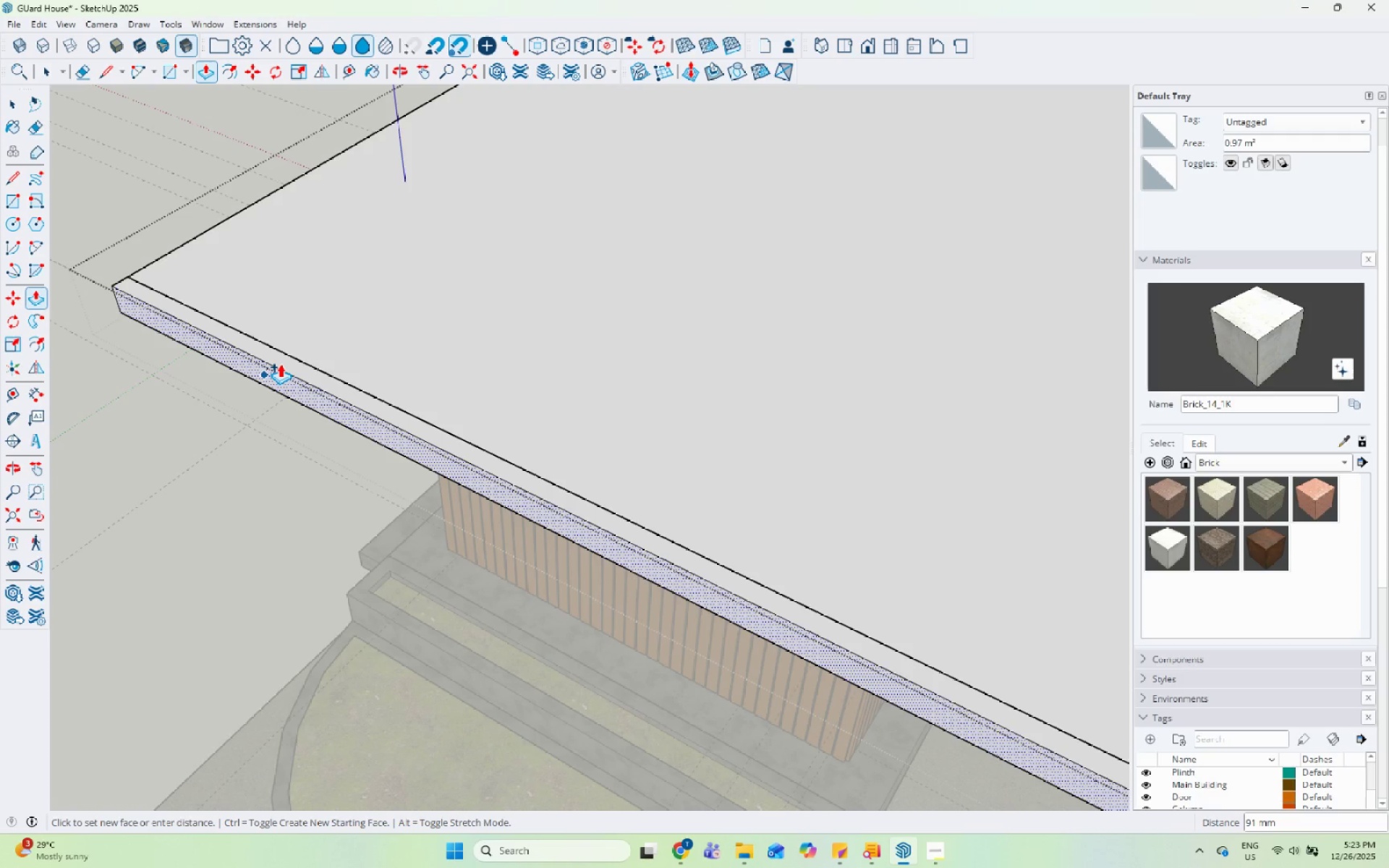 
key(Escape)
 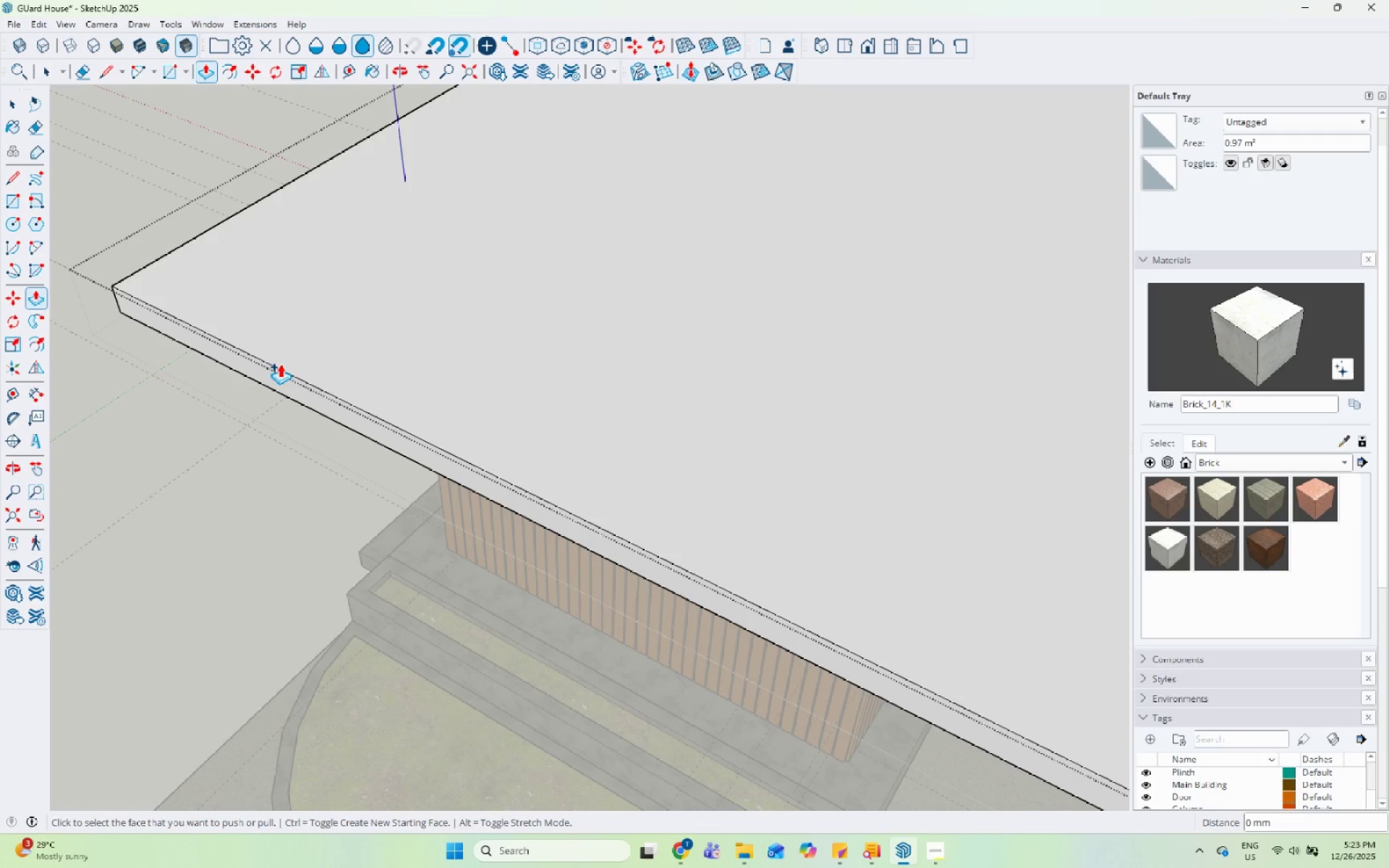 
key(Space)
 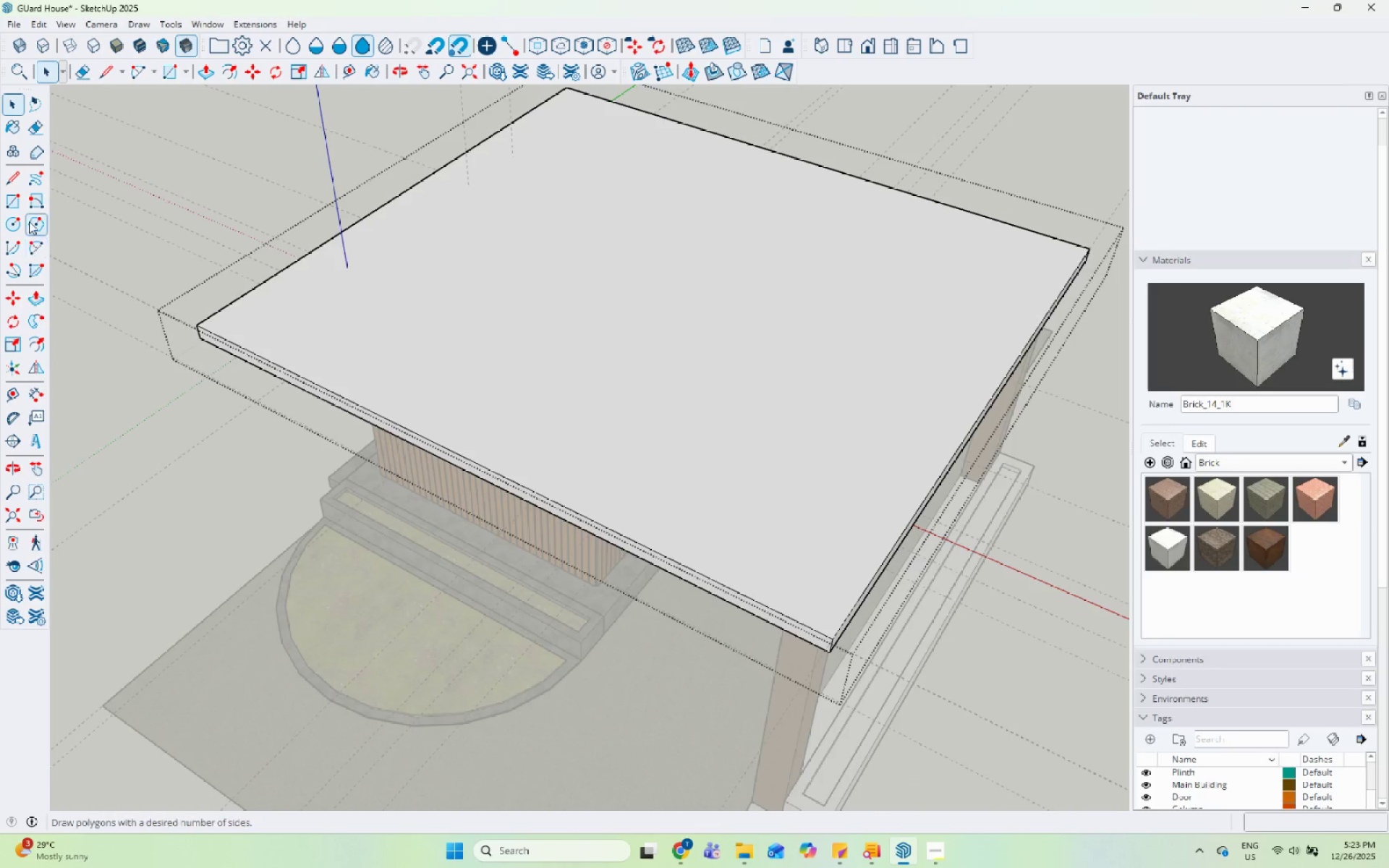 
scroll: coordinate [284, 364], scroll_direction: down, amount: 8.0
 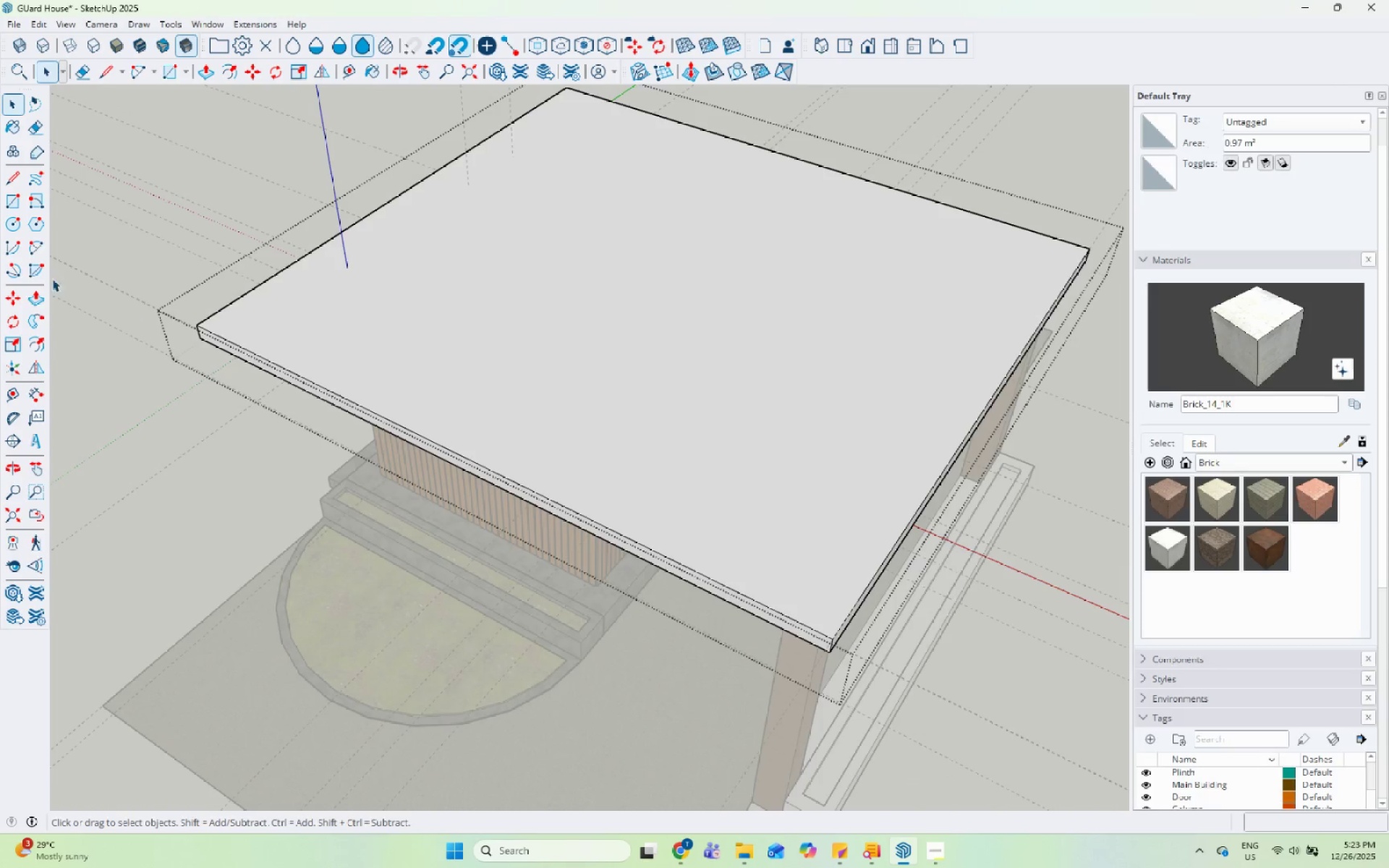 
left_click_drag(start_coordinate=[15, 201], to_coordinate=[21, 201])
 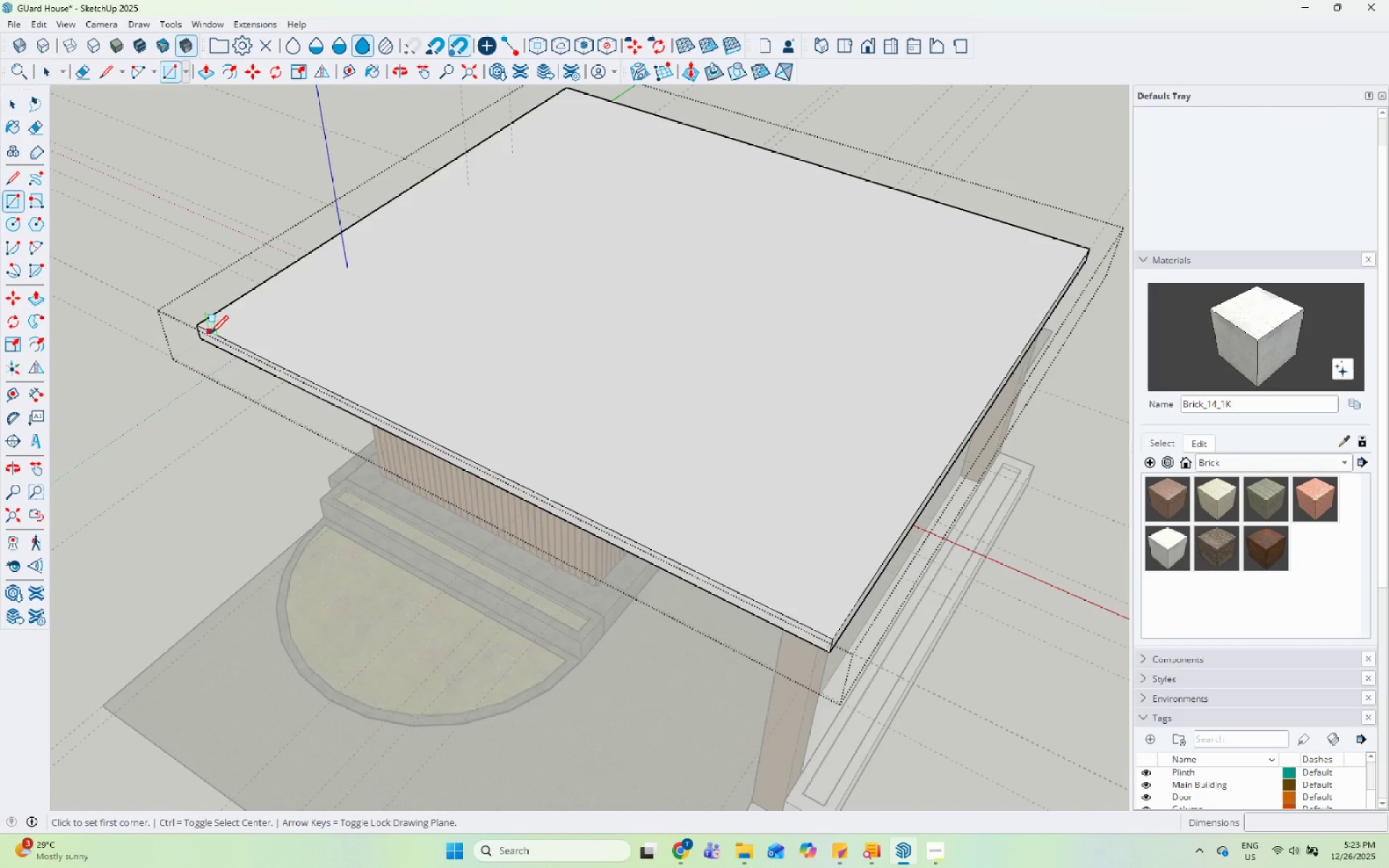 
scroll: coordinate [210, 336], scroll_direction: up, amount: 9.0
 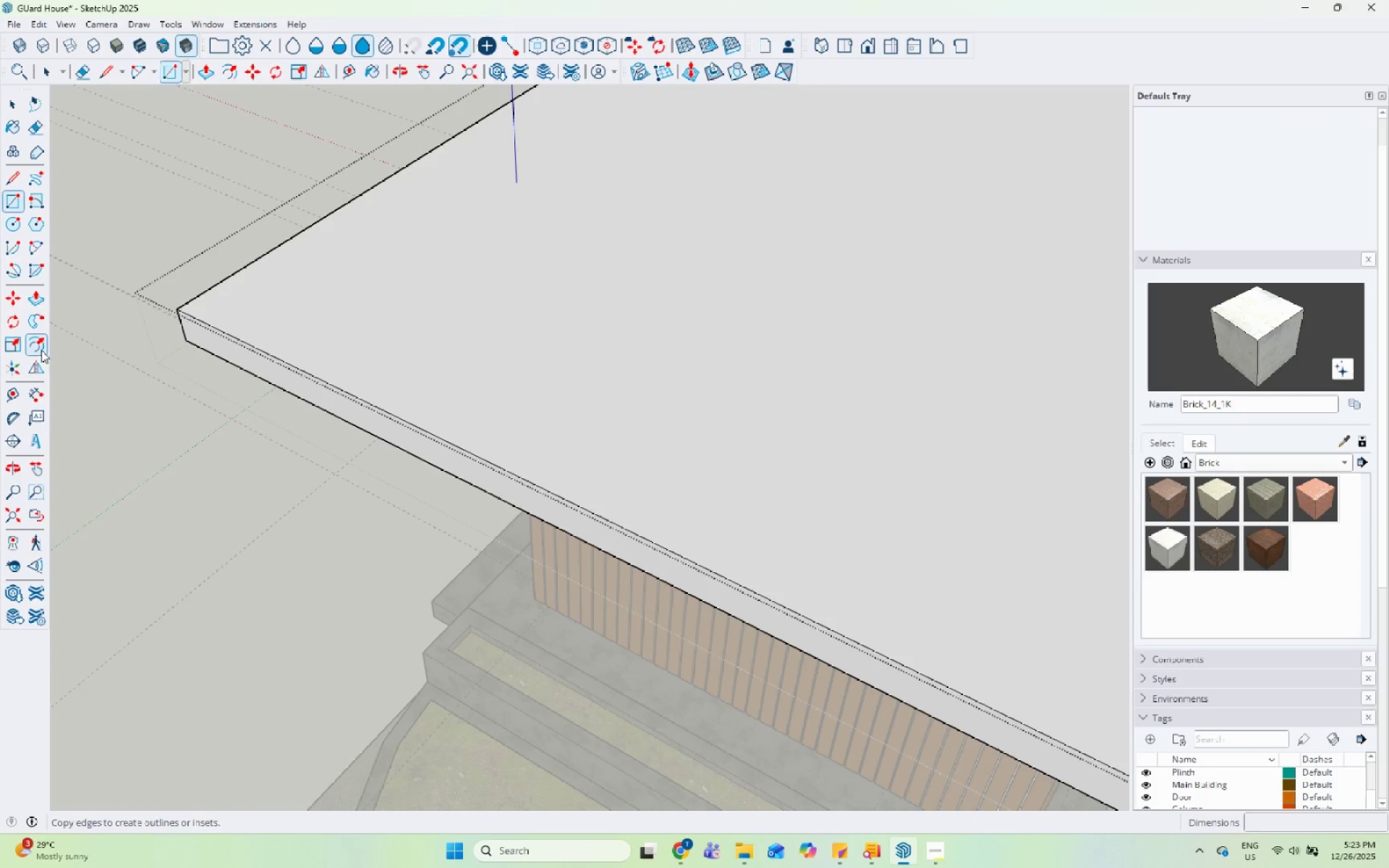 
left_click([281, 352])
 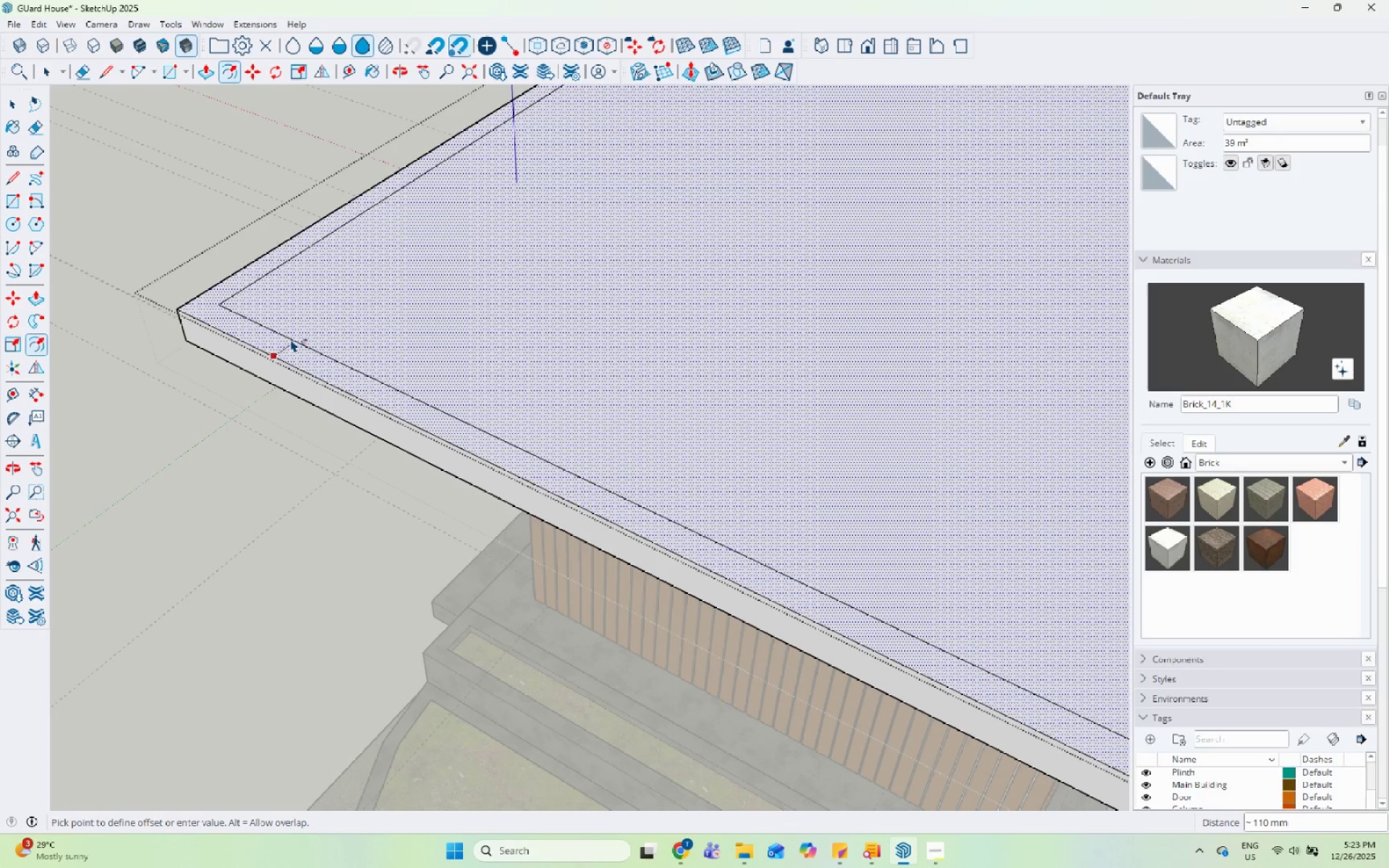 
key(Numpad2)
 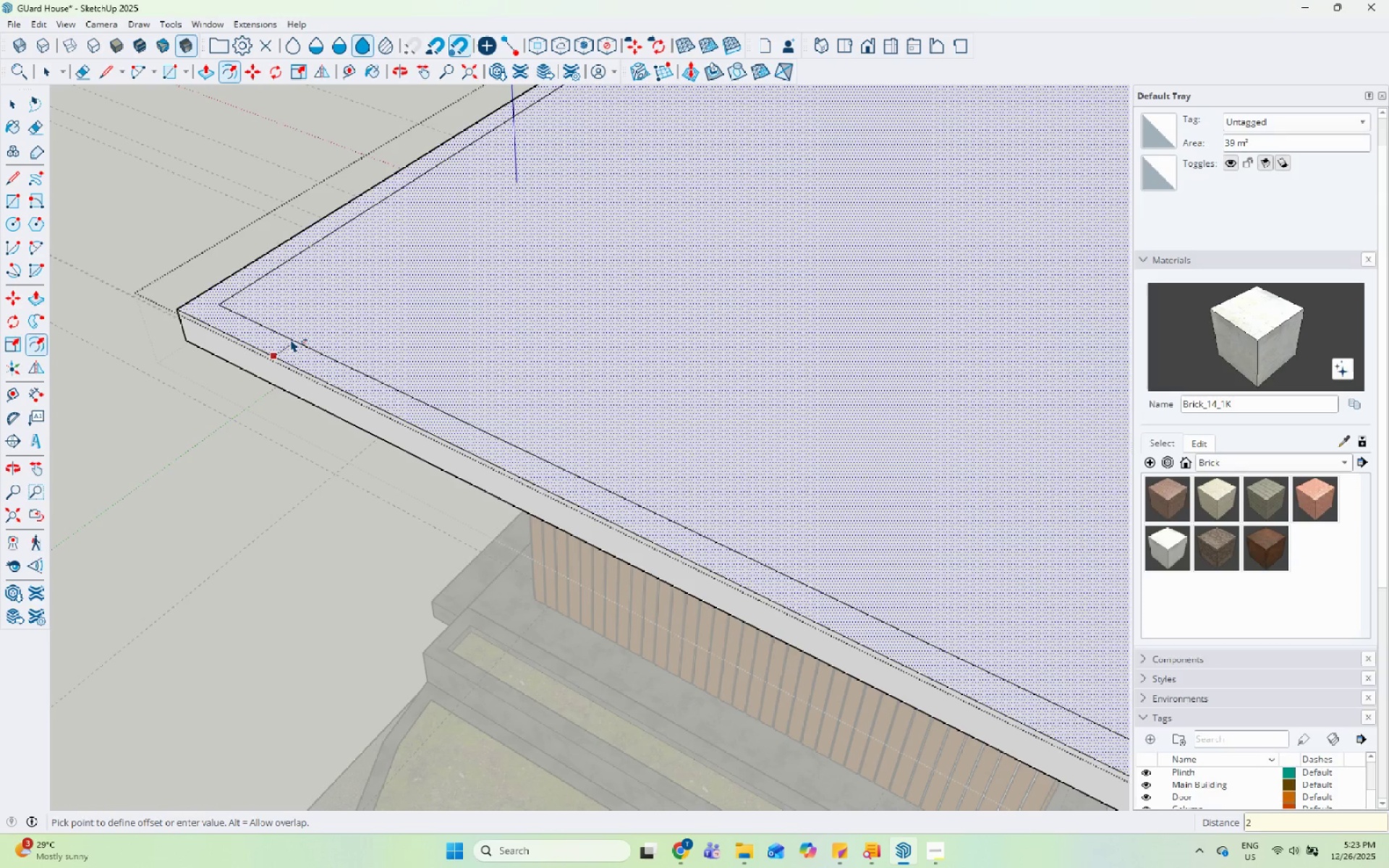 
key(Numpad0)
 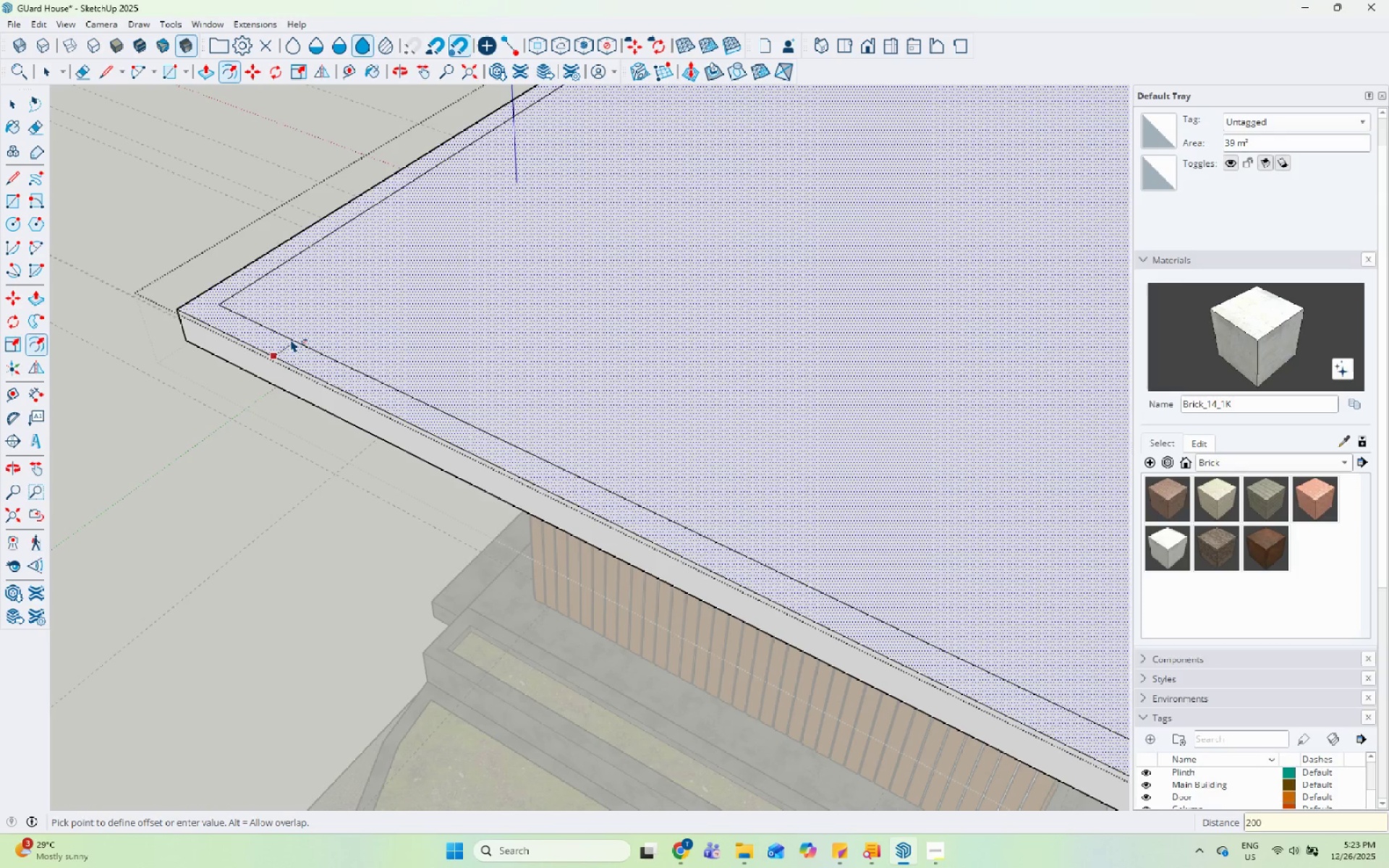 
key(Numpad0)
 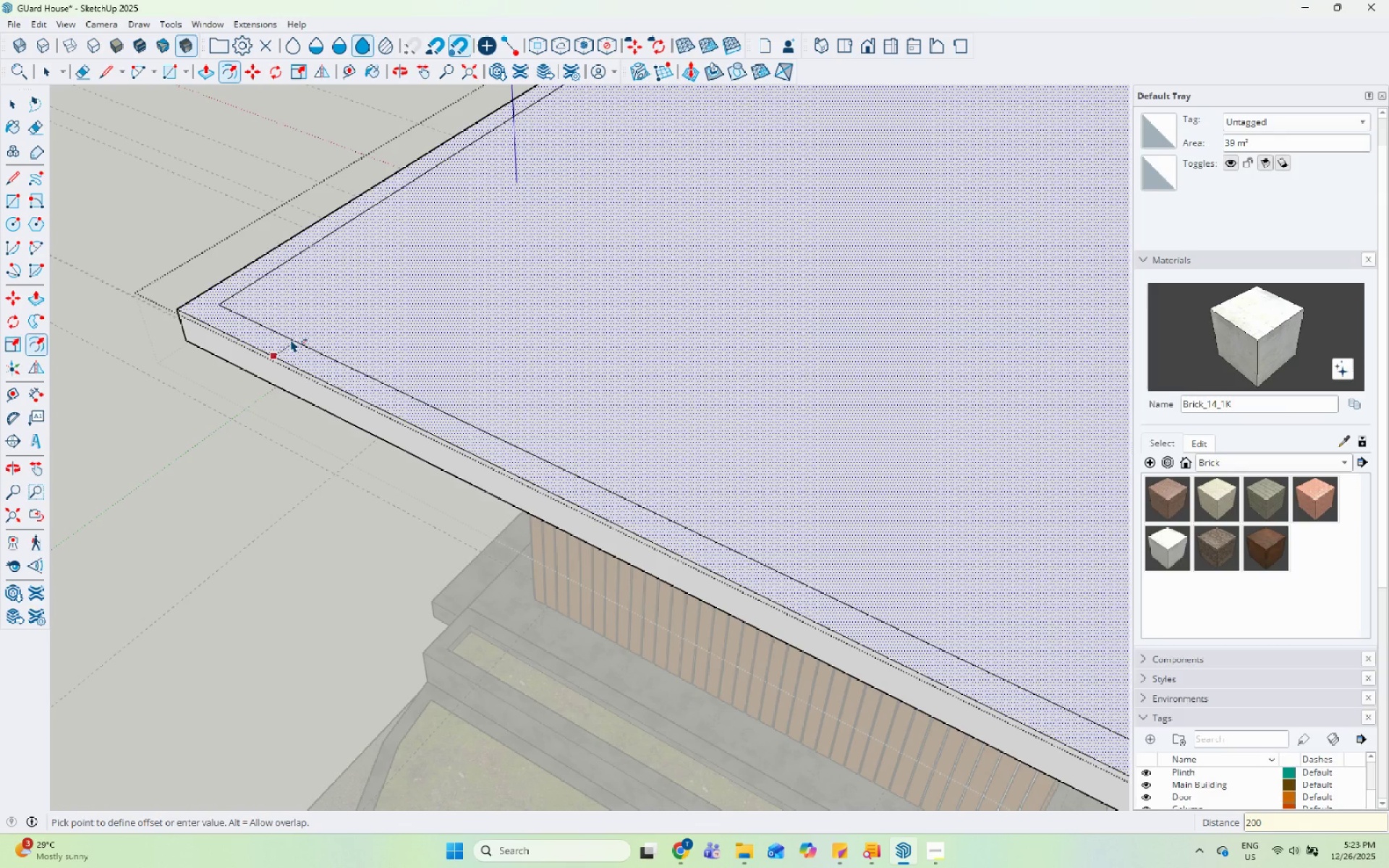 
key(Enter)
 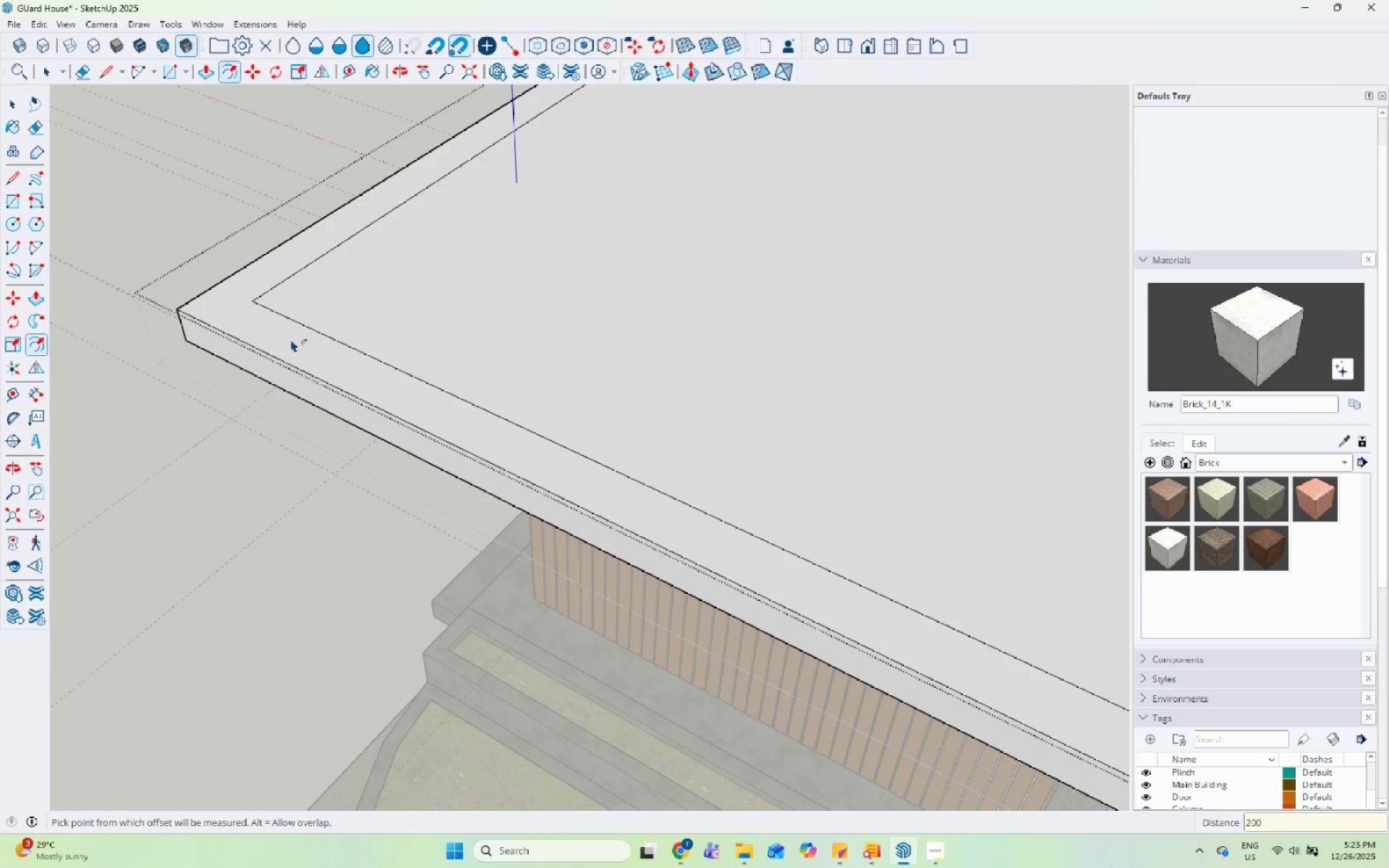 
scroll: coordinate [294, 420], scroll_direction: down, amount: 17.0
 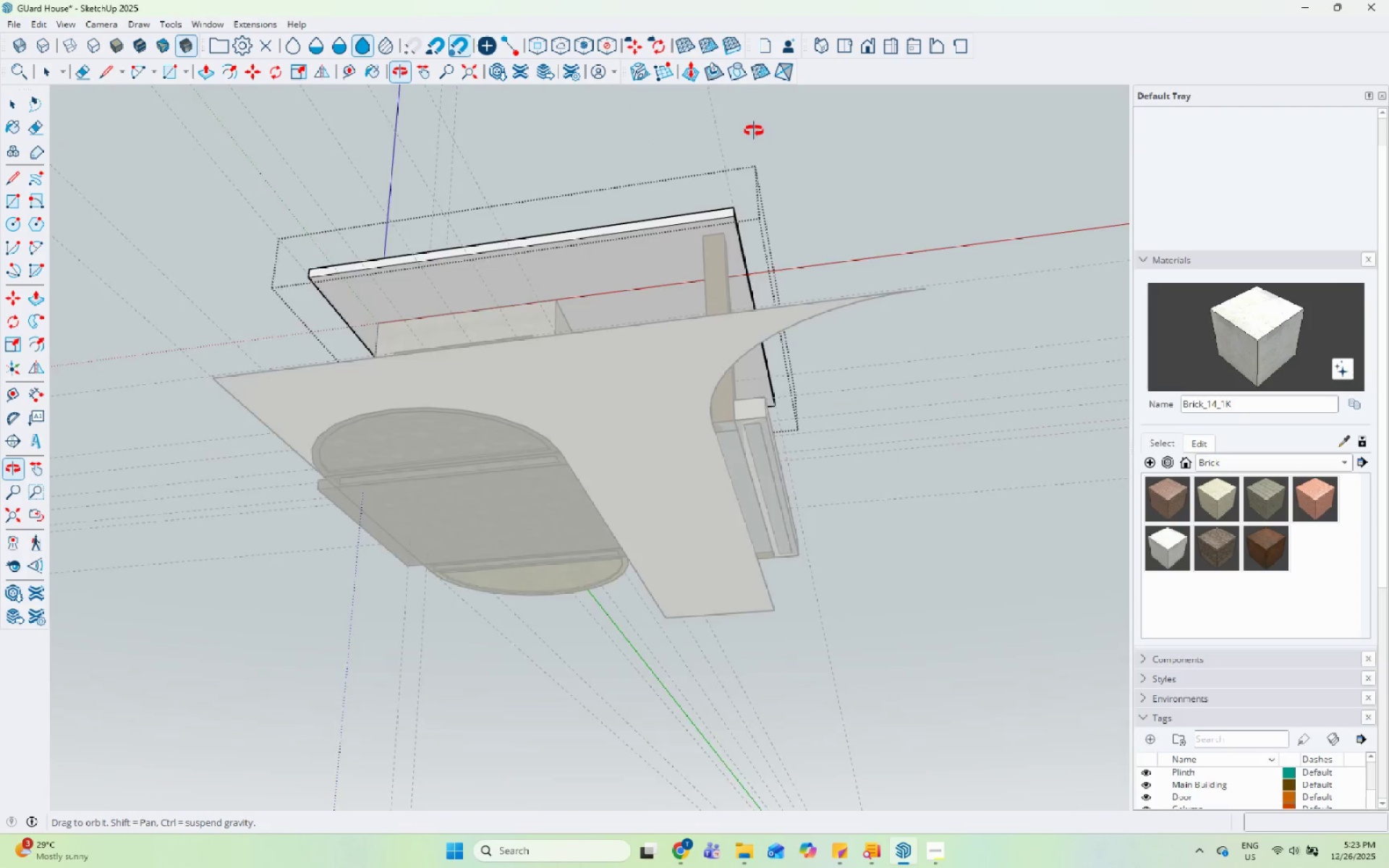 
left_click([557, 287])
 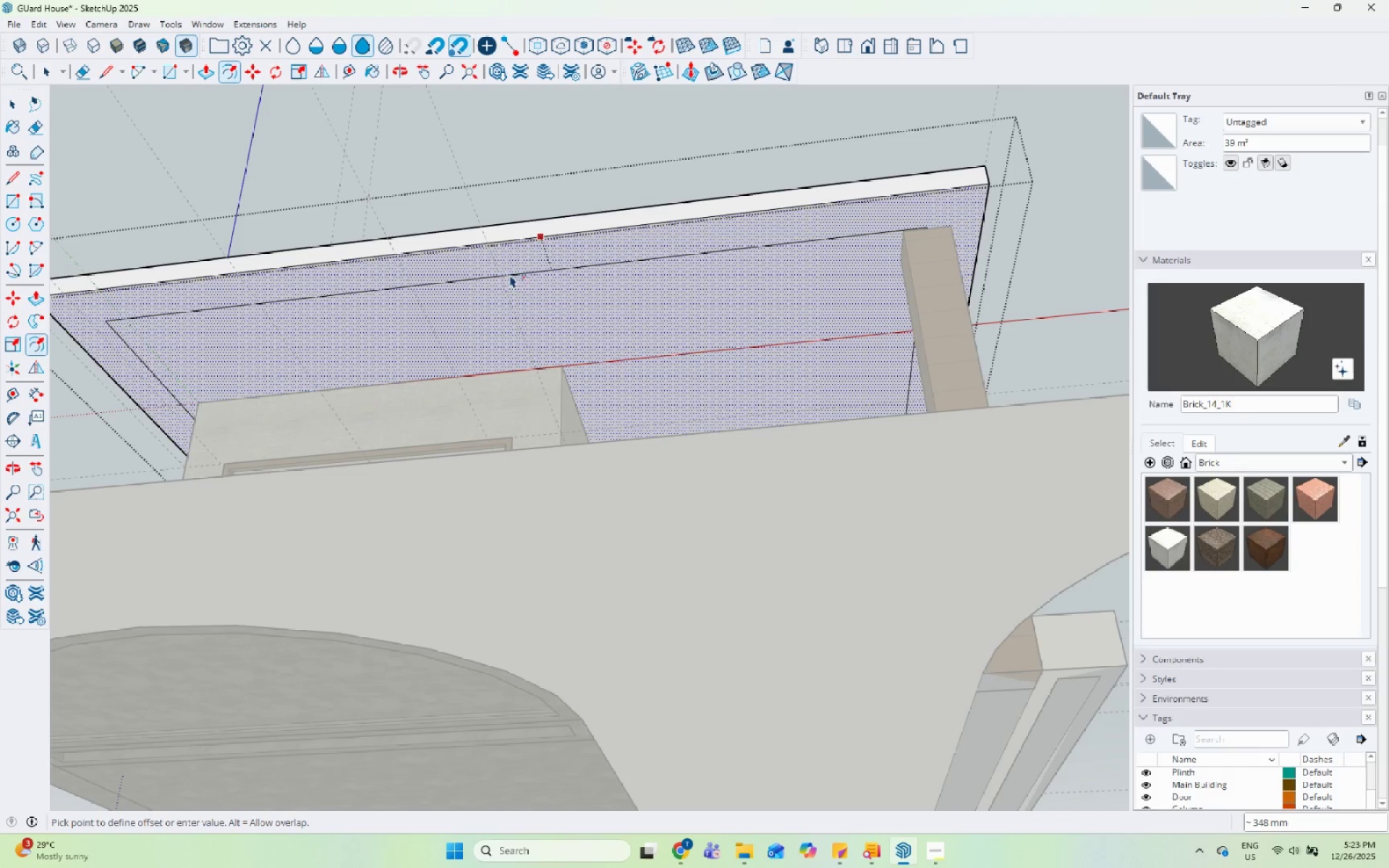 
scroll: coordinate [556, 275], scroll_direction: up, amount: 9.0
 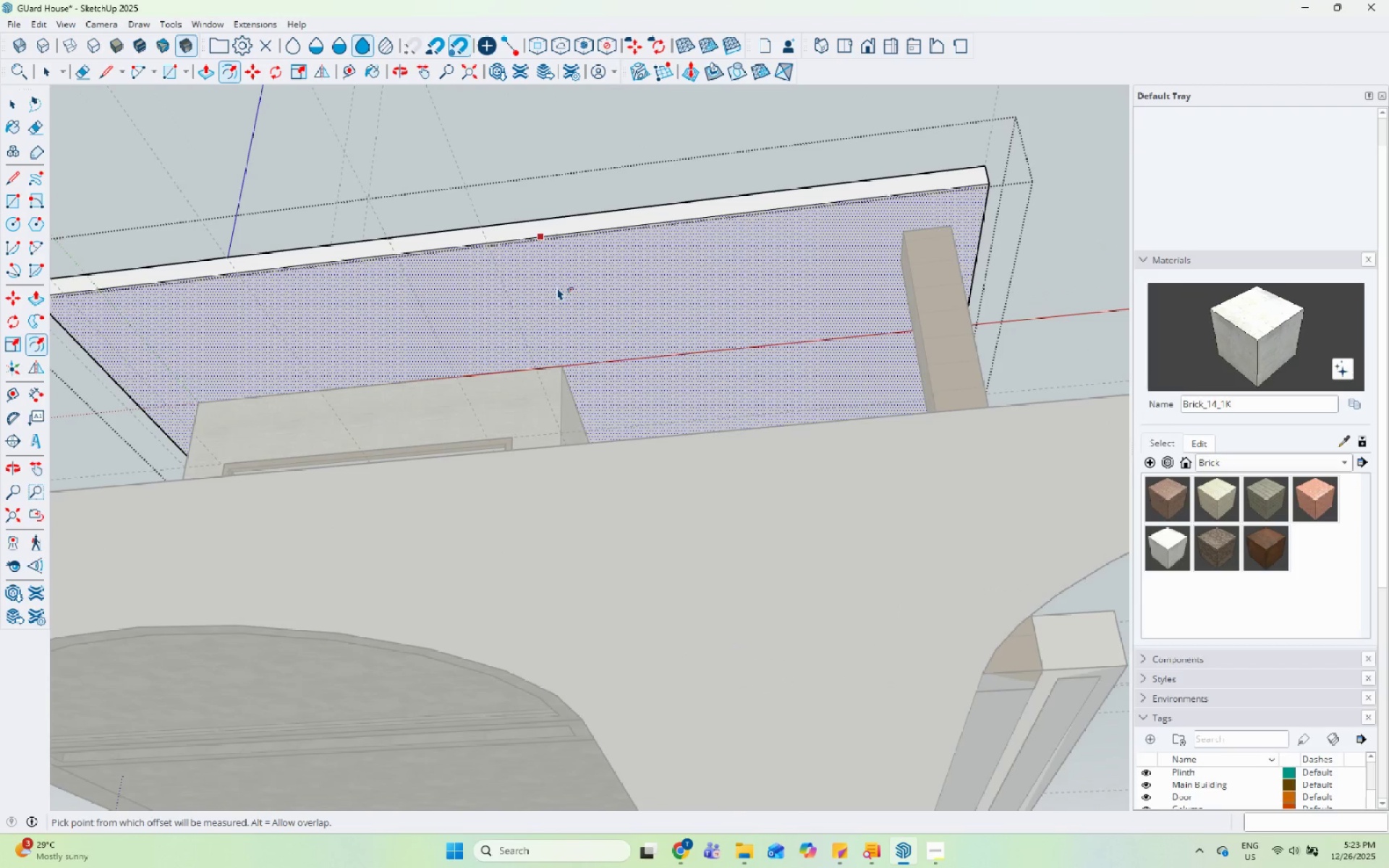 
wait(6.5)
 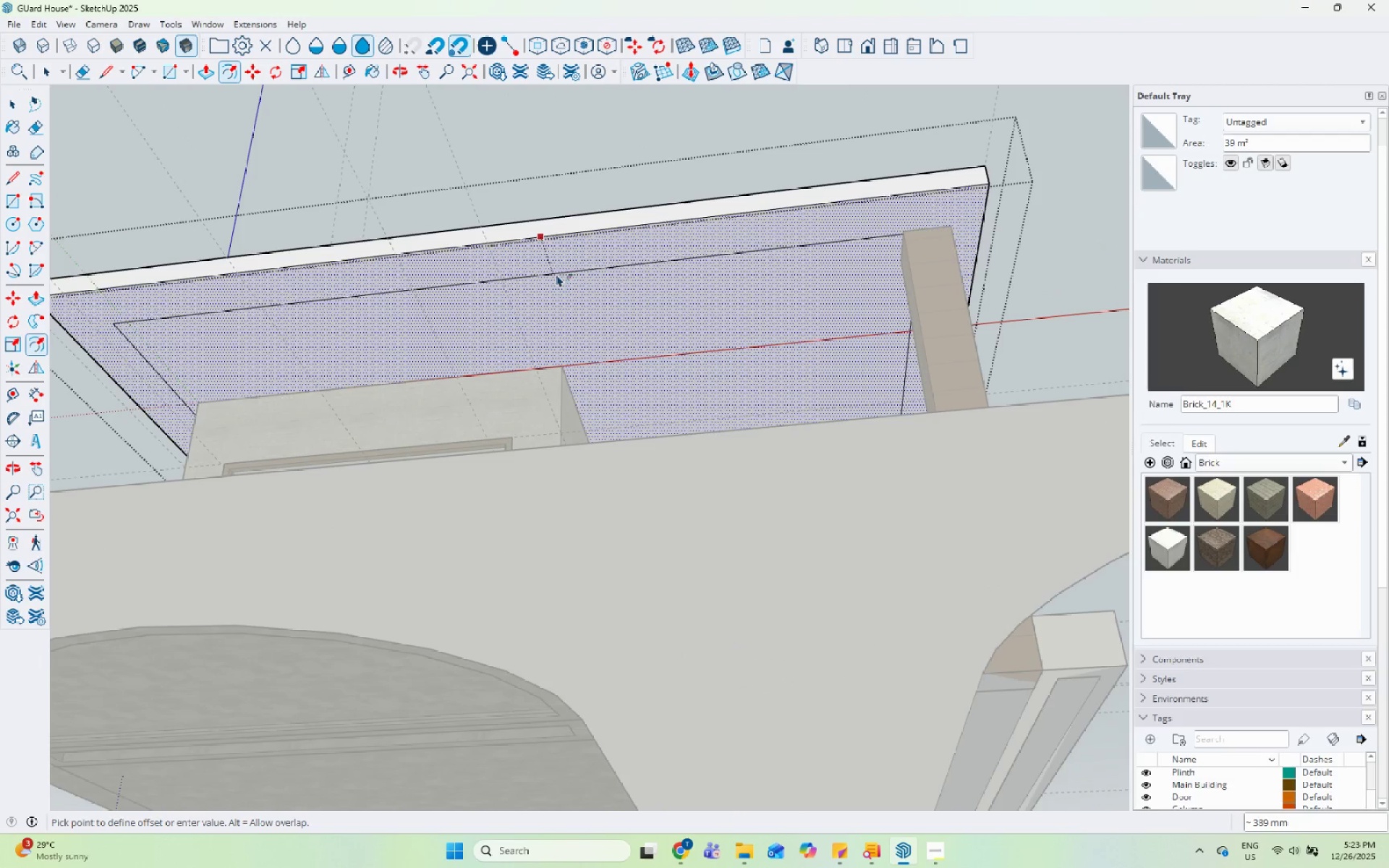 
key(Numpad2)
 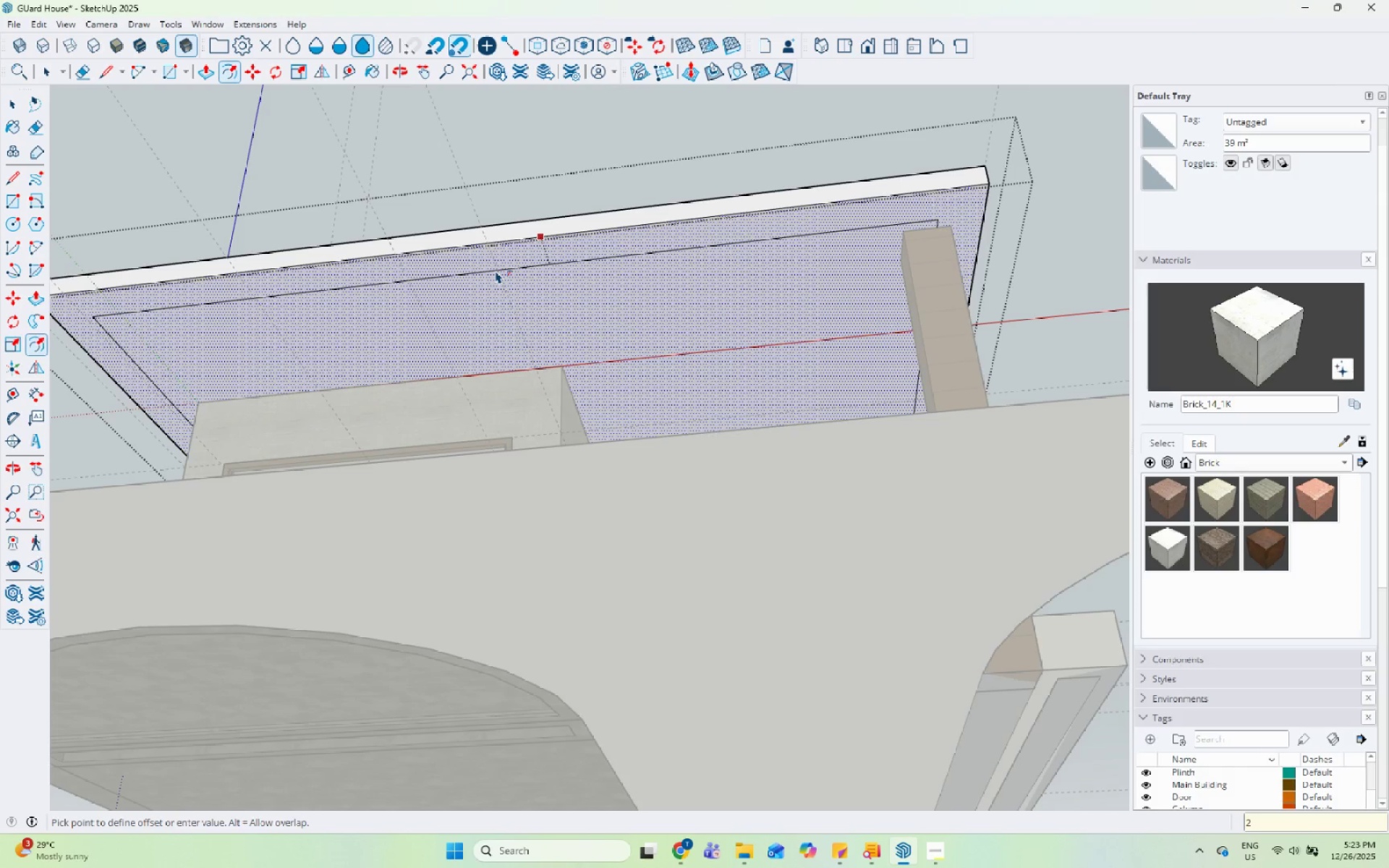 
key(Numpad5)
 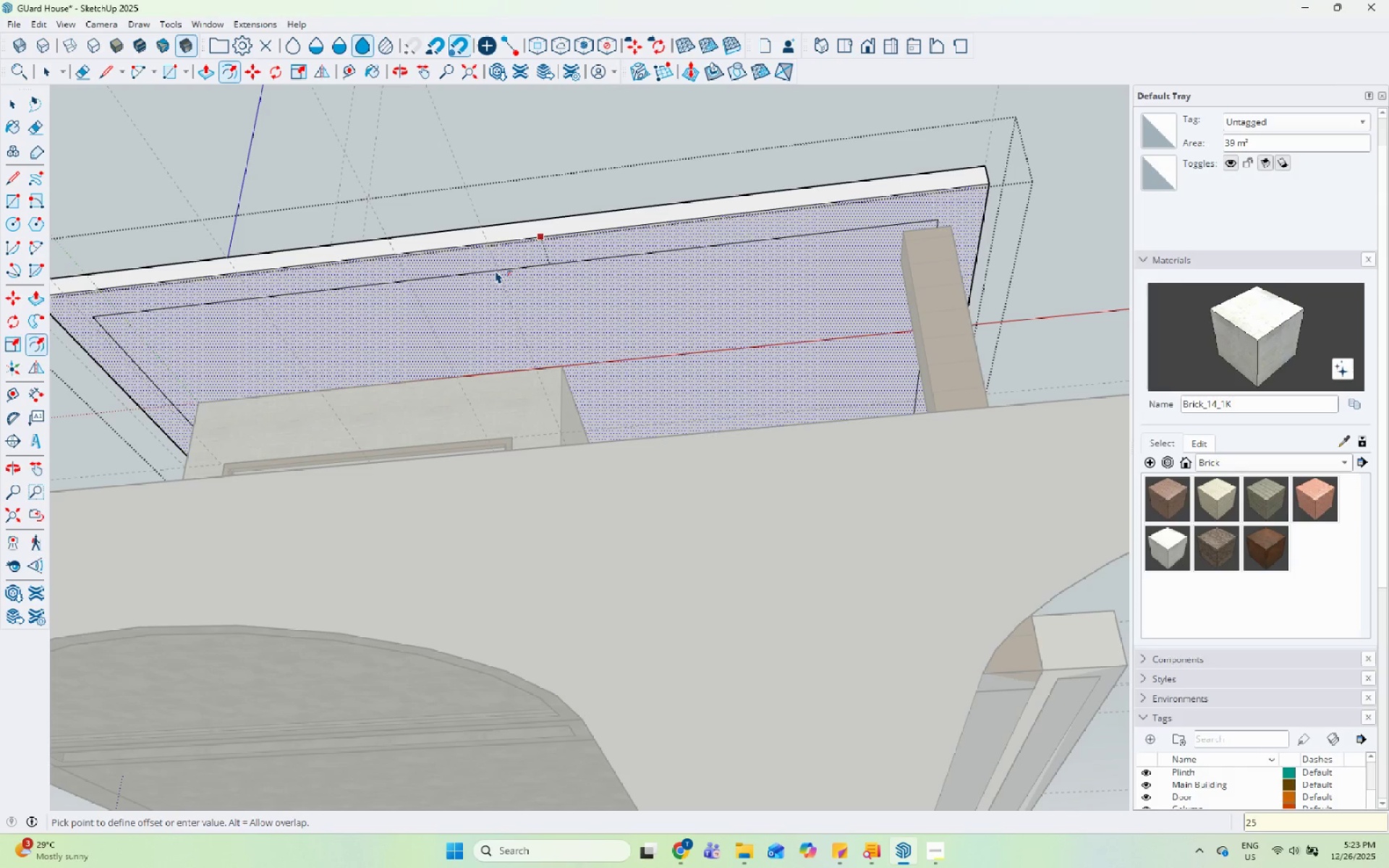 
key(Numpad0)
 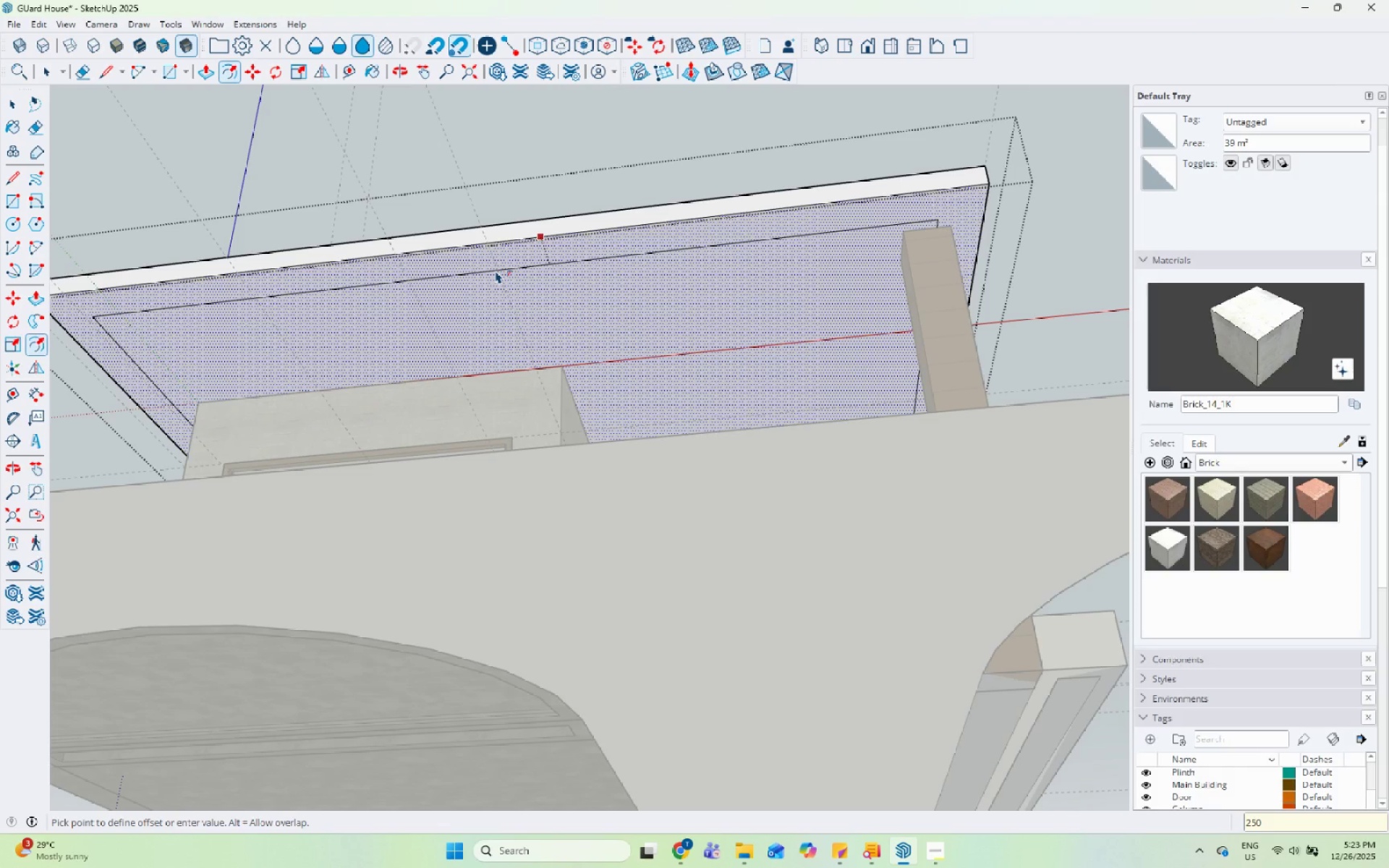 
key(Enter)
 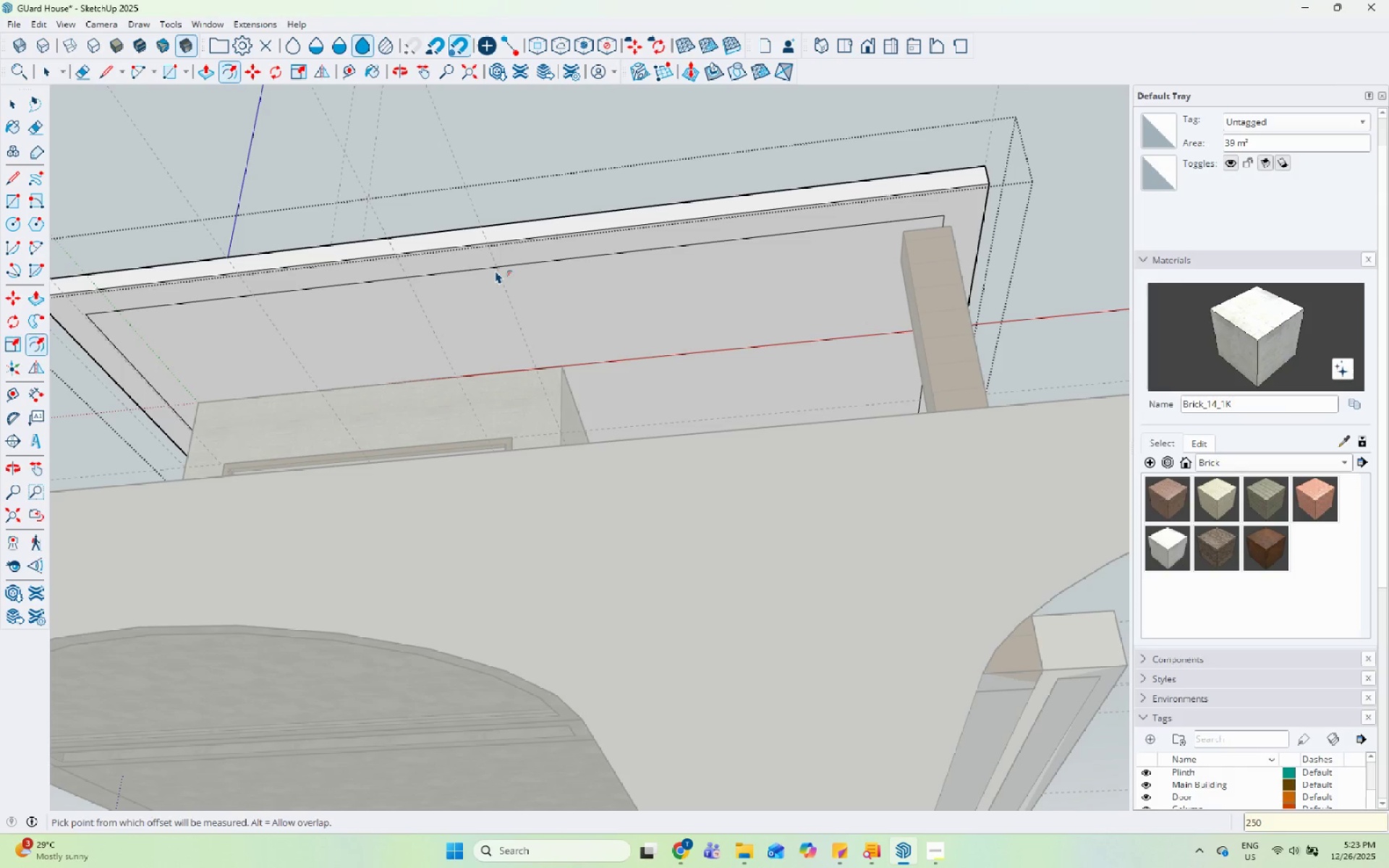 
key(Space)
 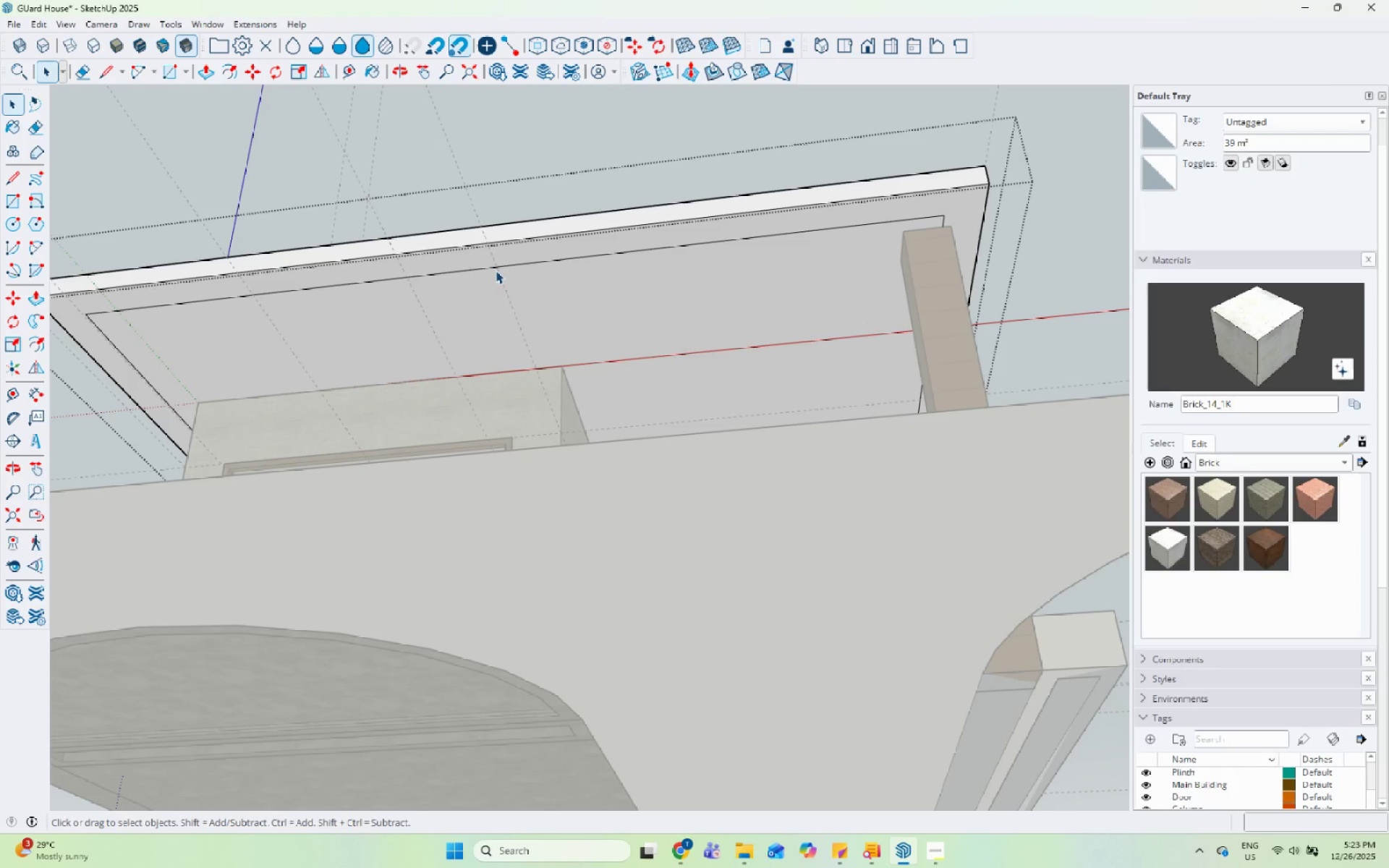 
key(Escape)
 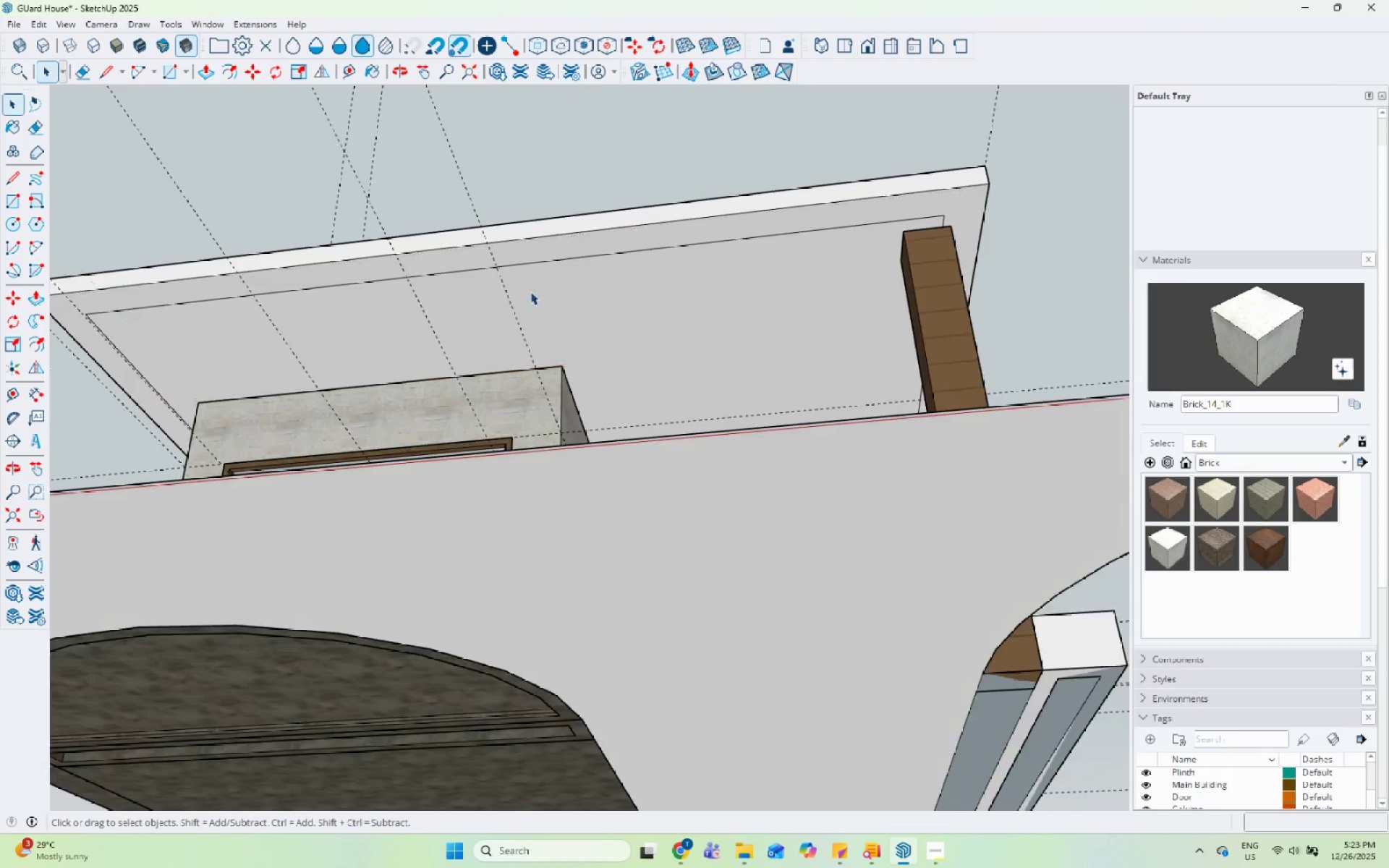 
key(Escape)
 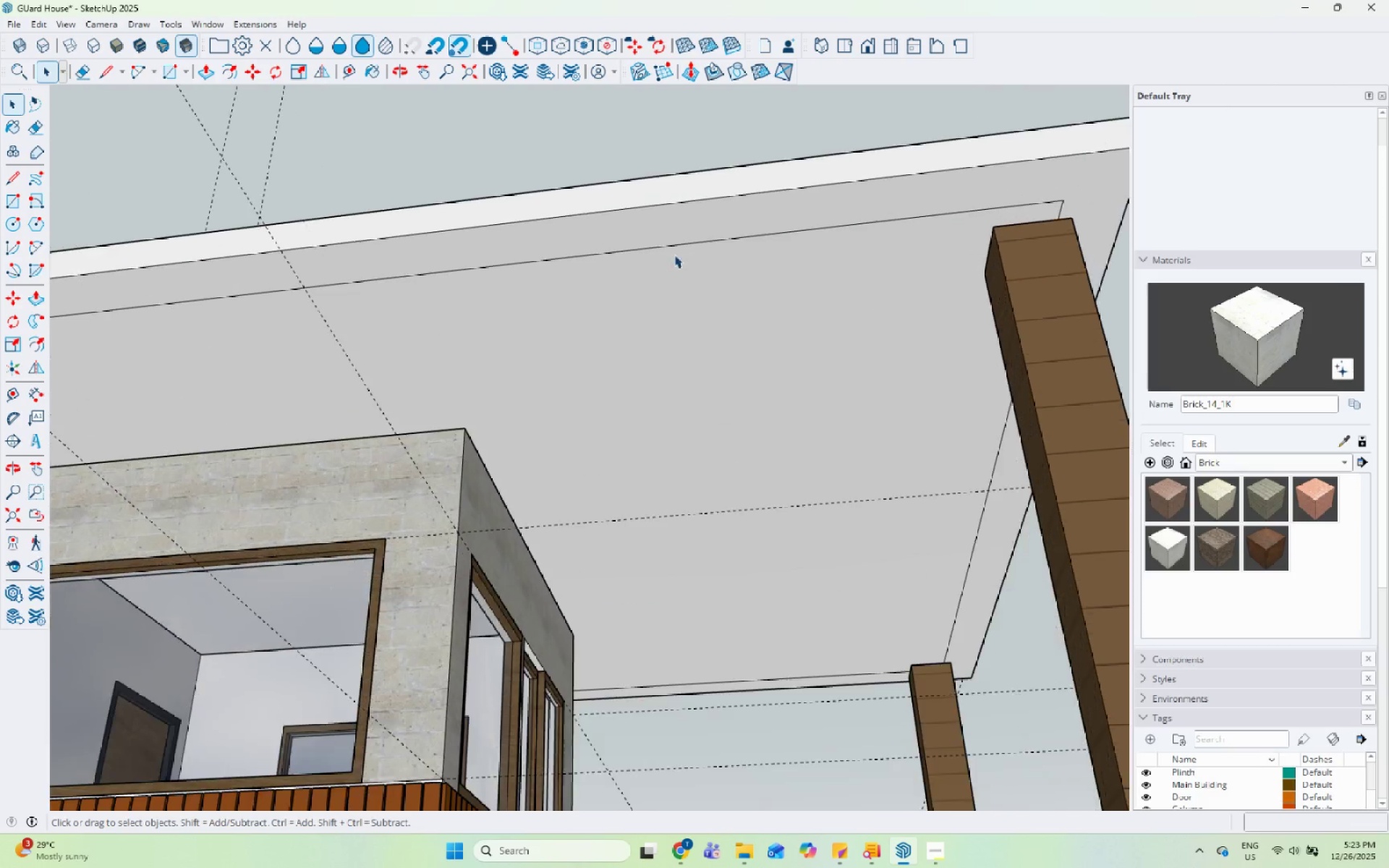 
left_click([928, 338])
 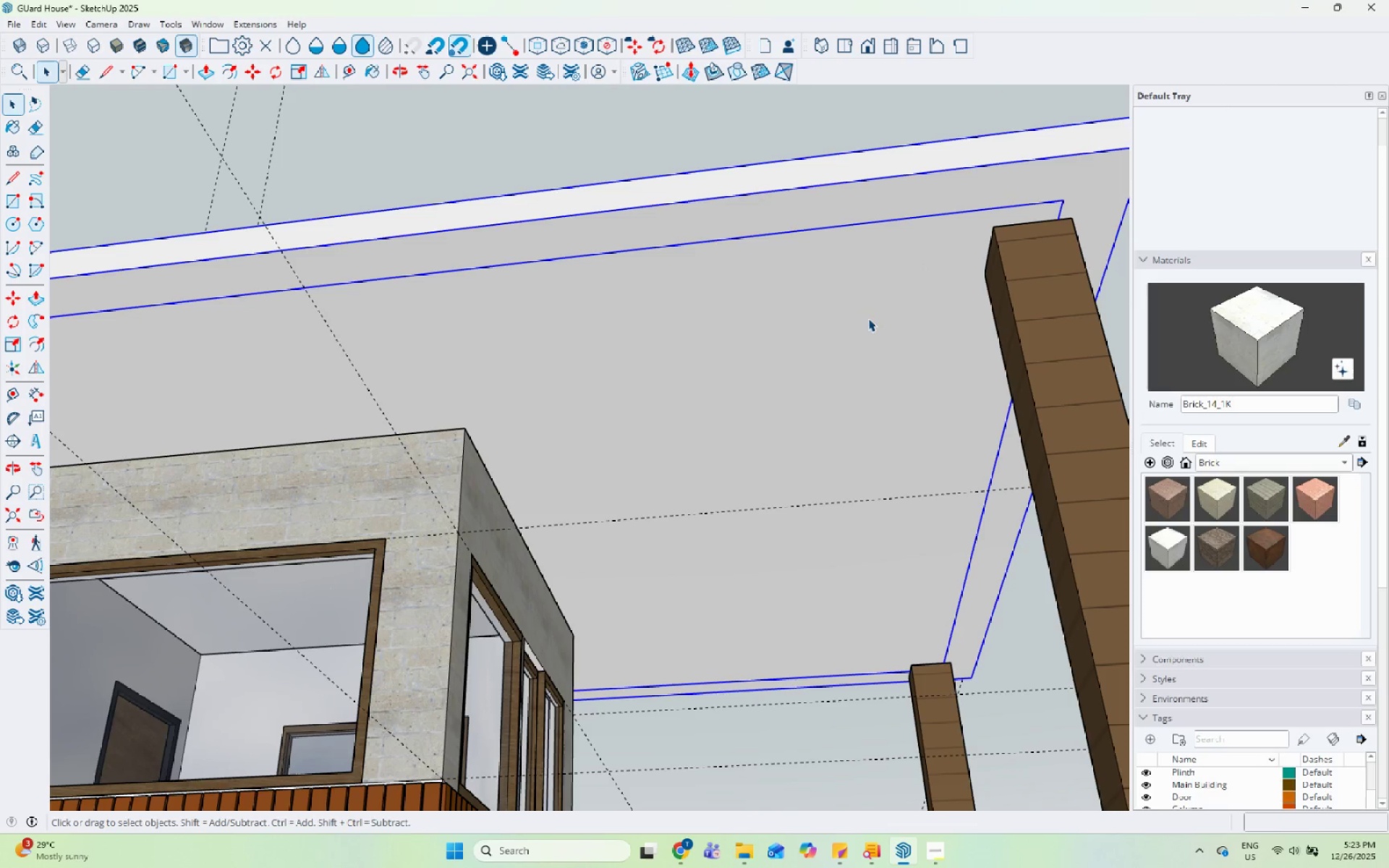 
scroll: coordinate [666, 254], scroll_direction: up, amount: 4.0
 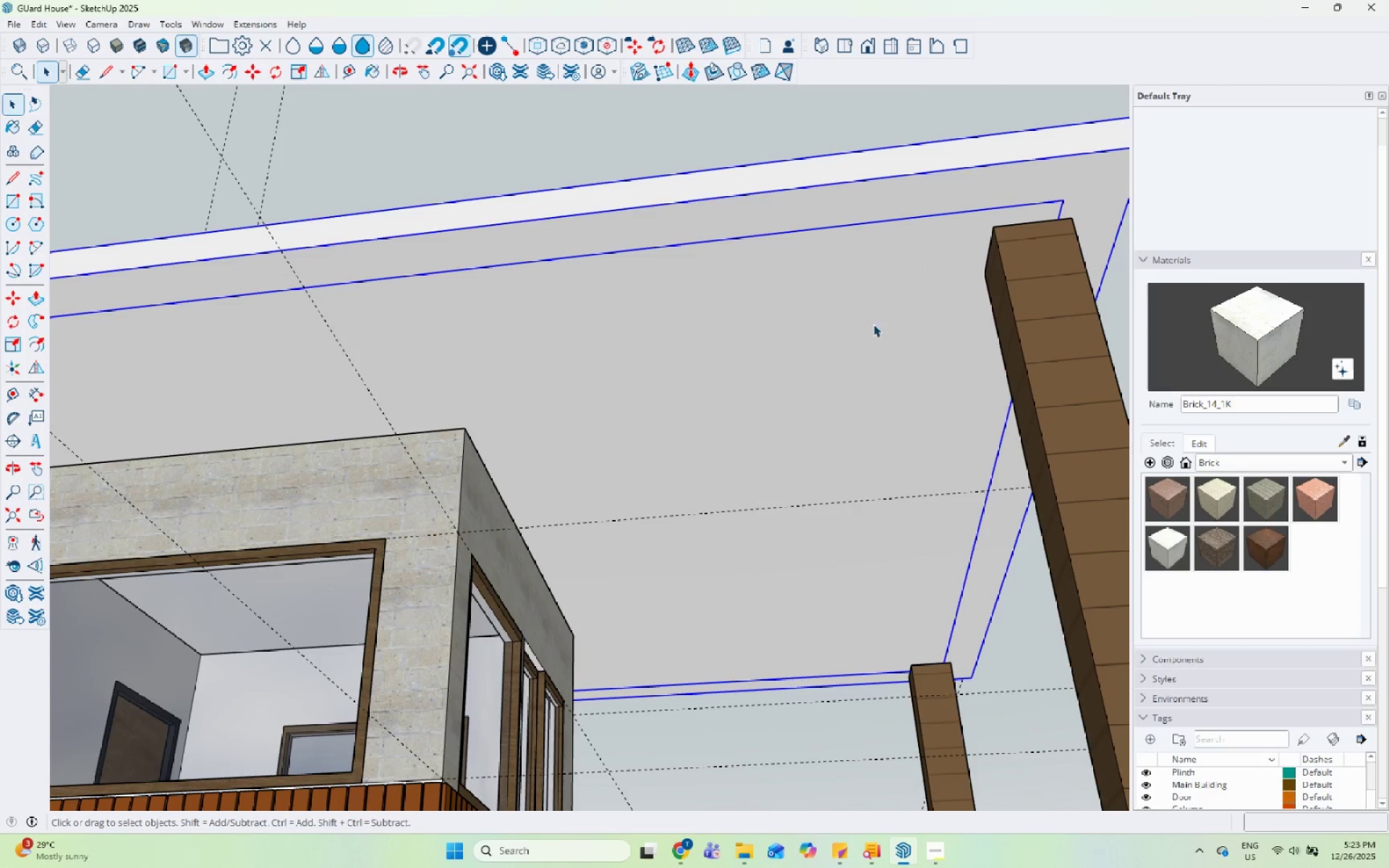 
double_click([867, 318])
 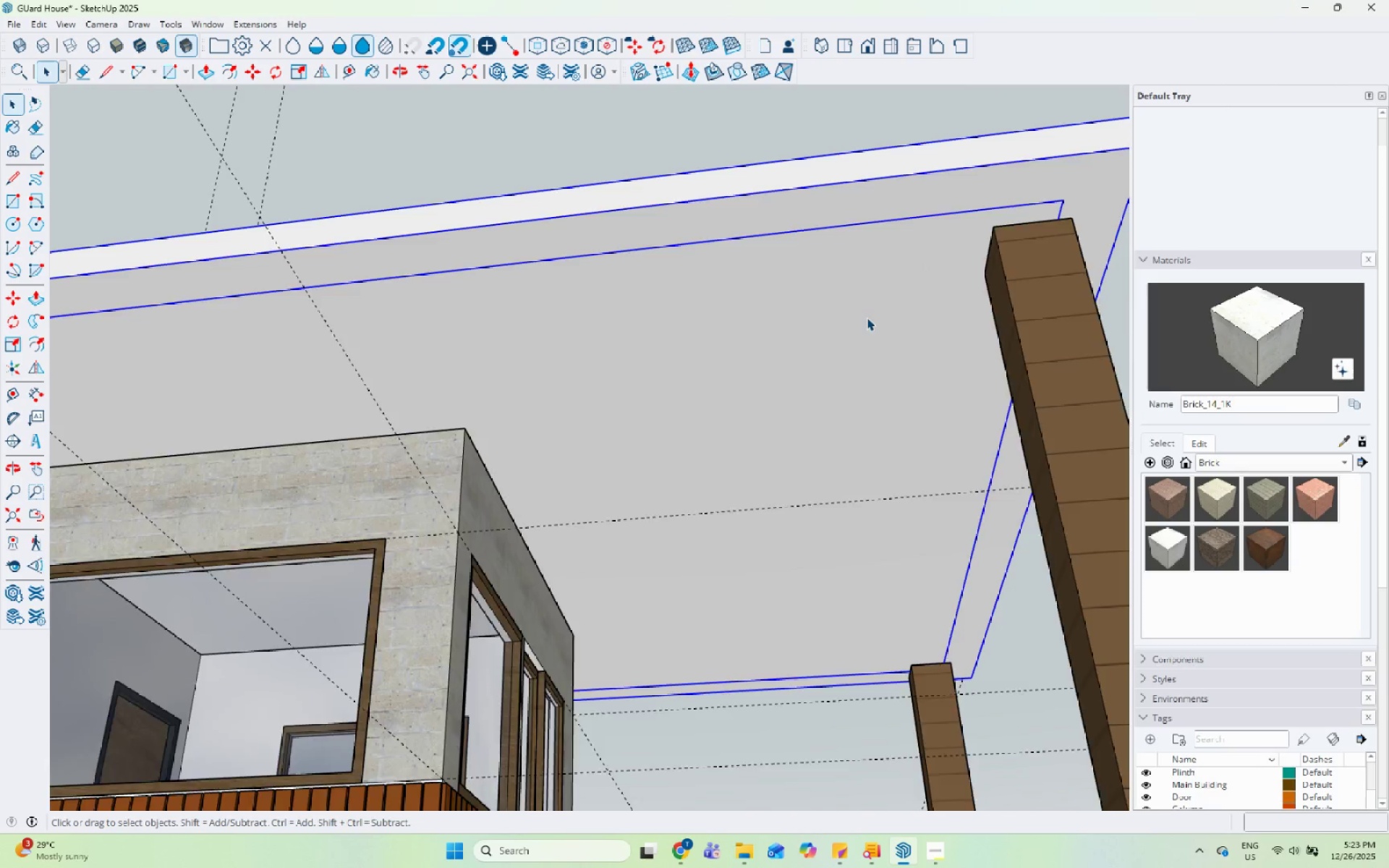 
triple_click([867, 318])
 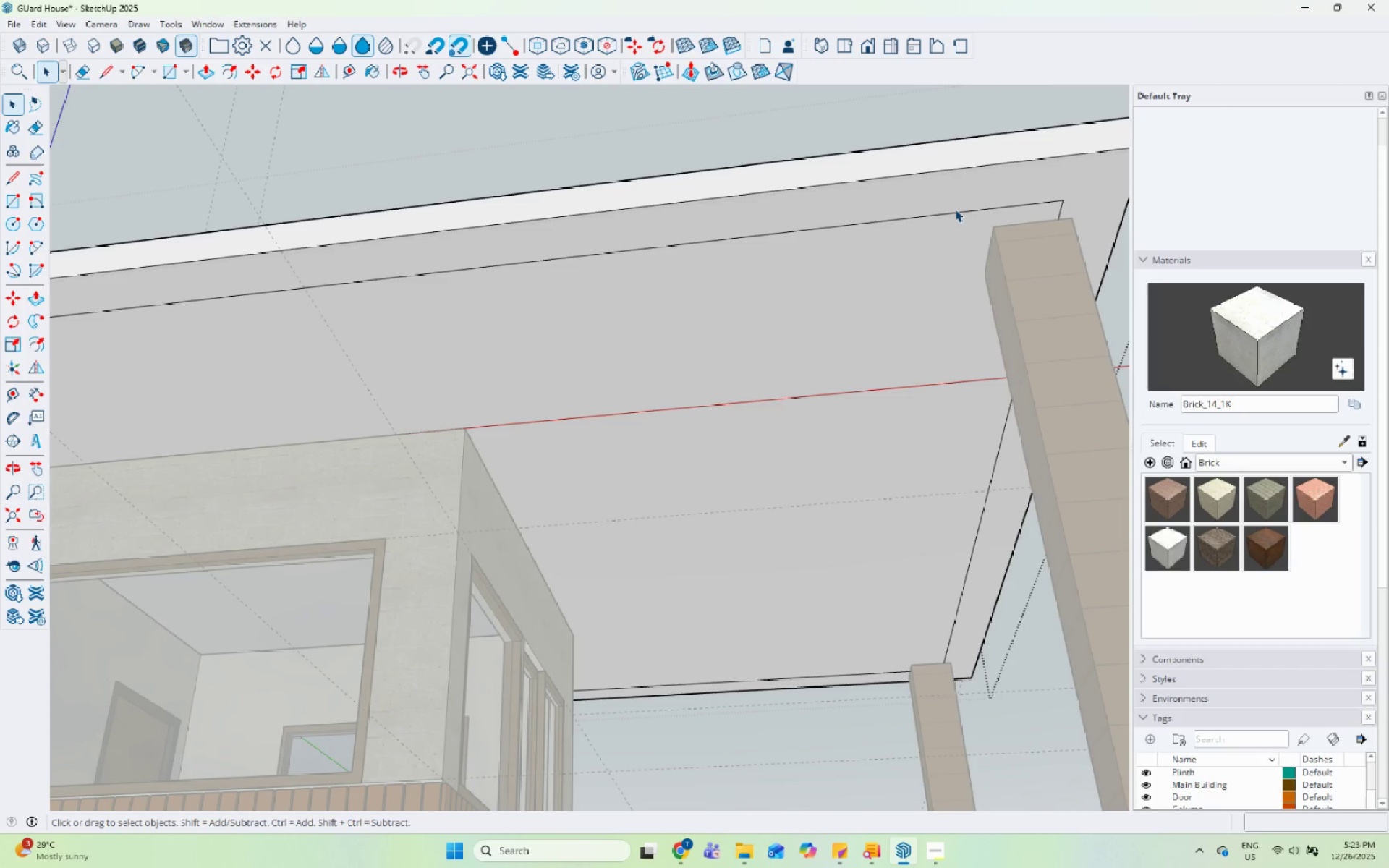 
triple_click([964, 196])
 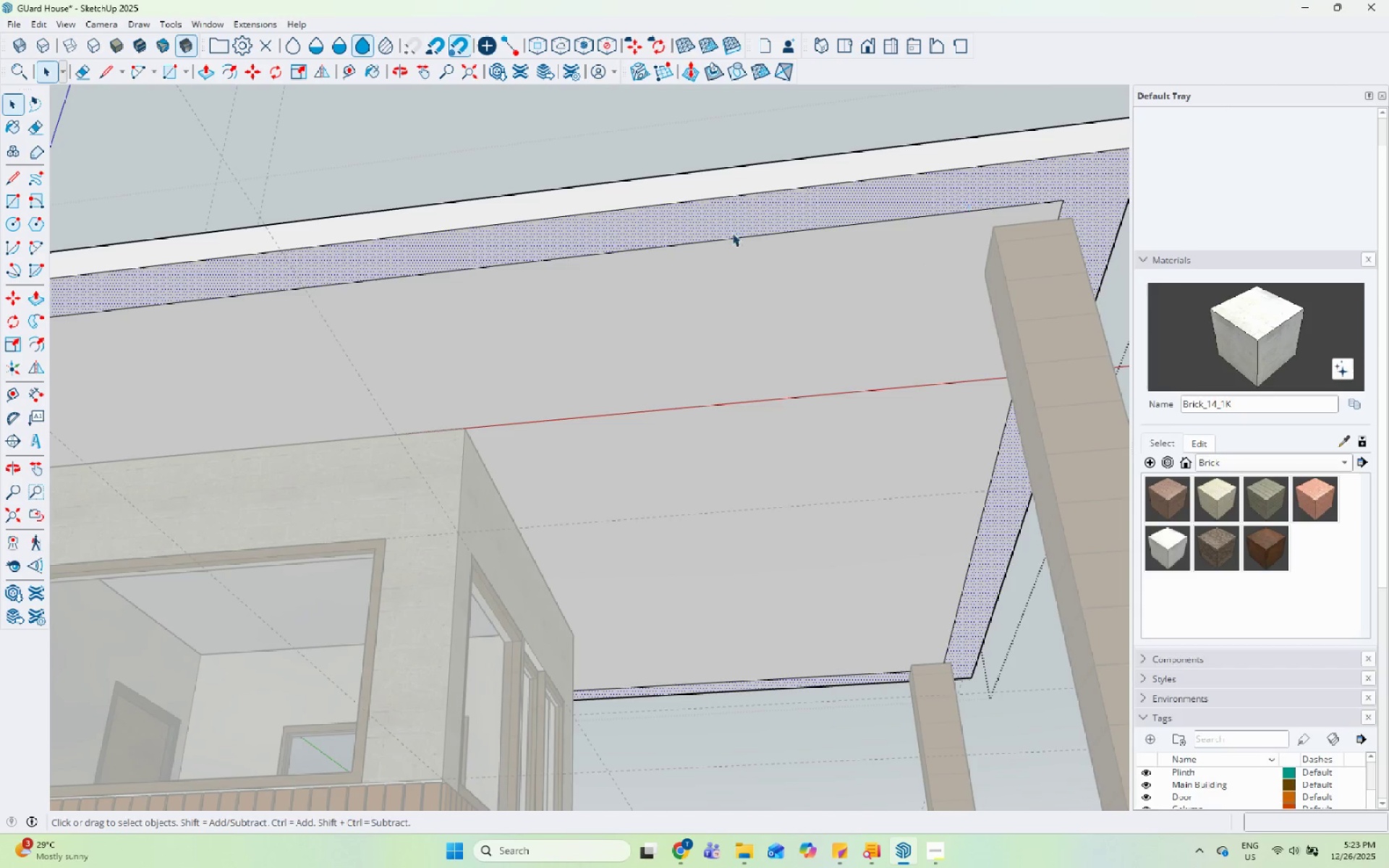 
scroll: coordinate [520, 317], scroll_direction: down, amount: 6.0
 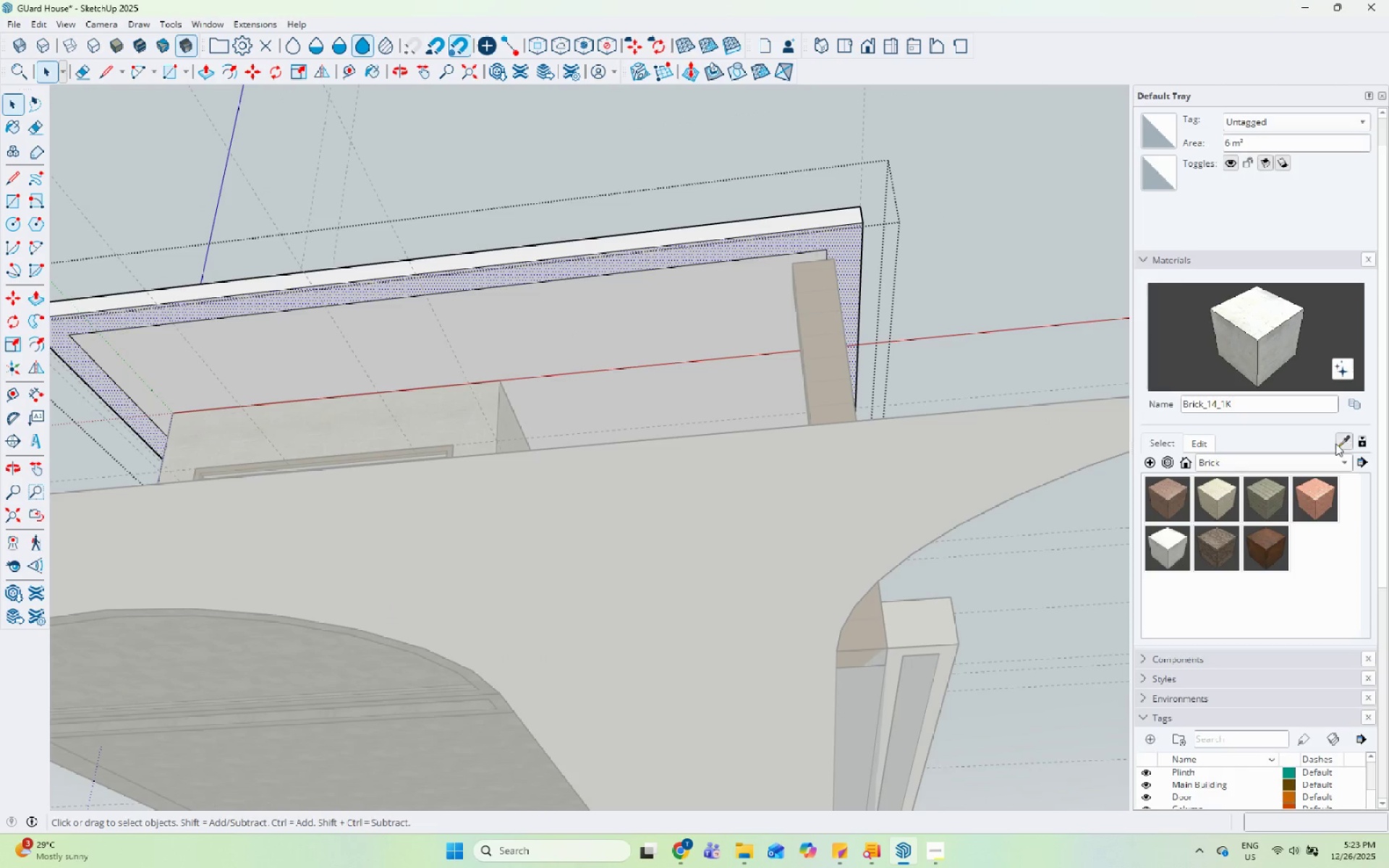 
scroll: coordinate [577, 447], scroll_direction: up, amount: 4.0
 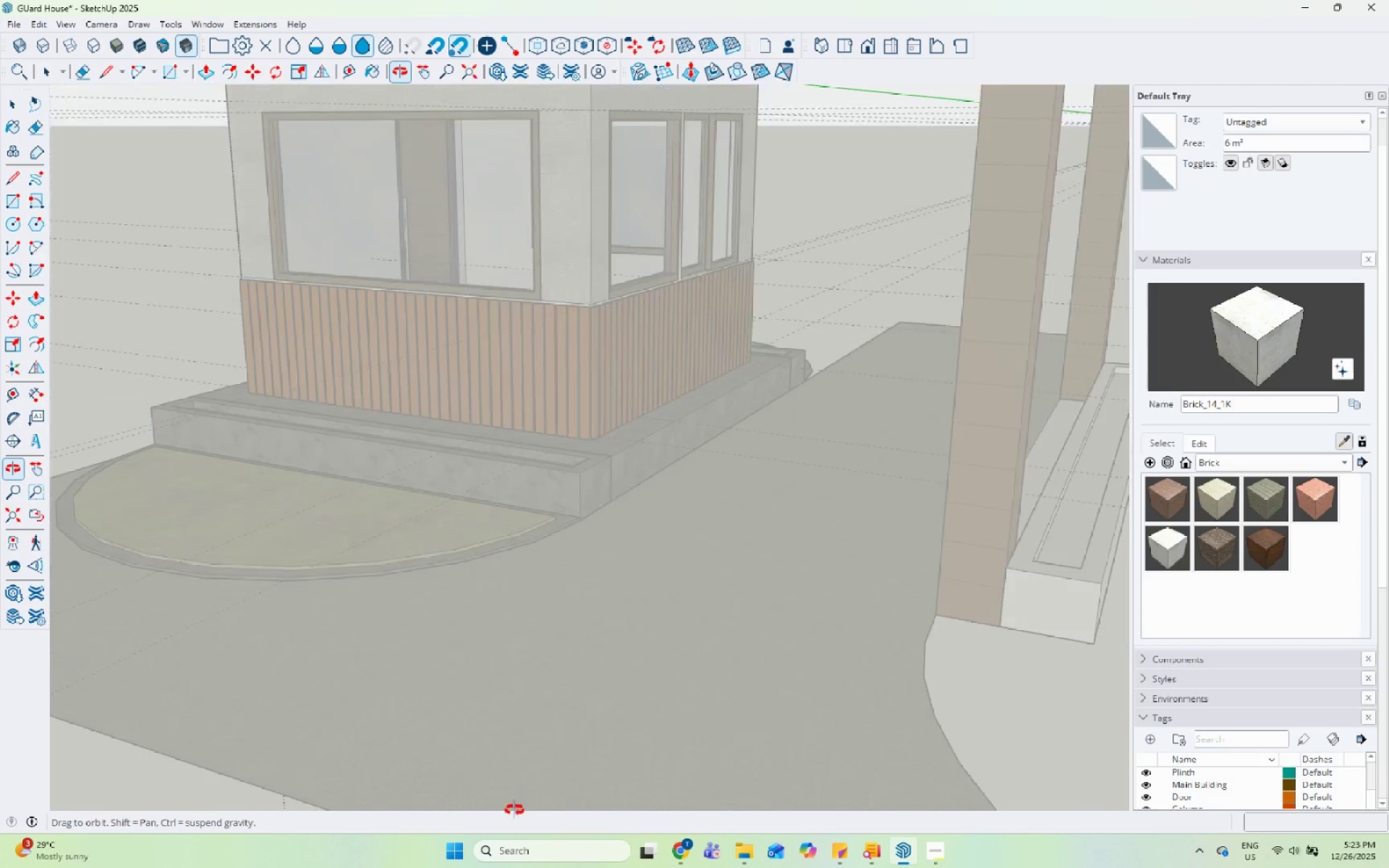 
scroll: coordinate [627, 660], scroll_direction: down, amount: 7.0
 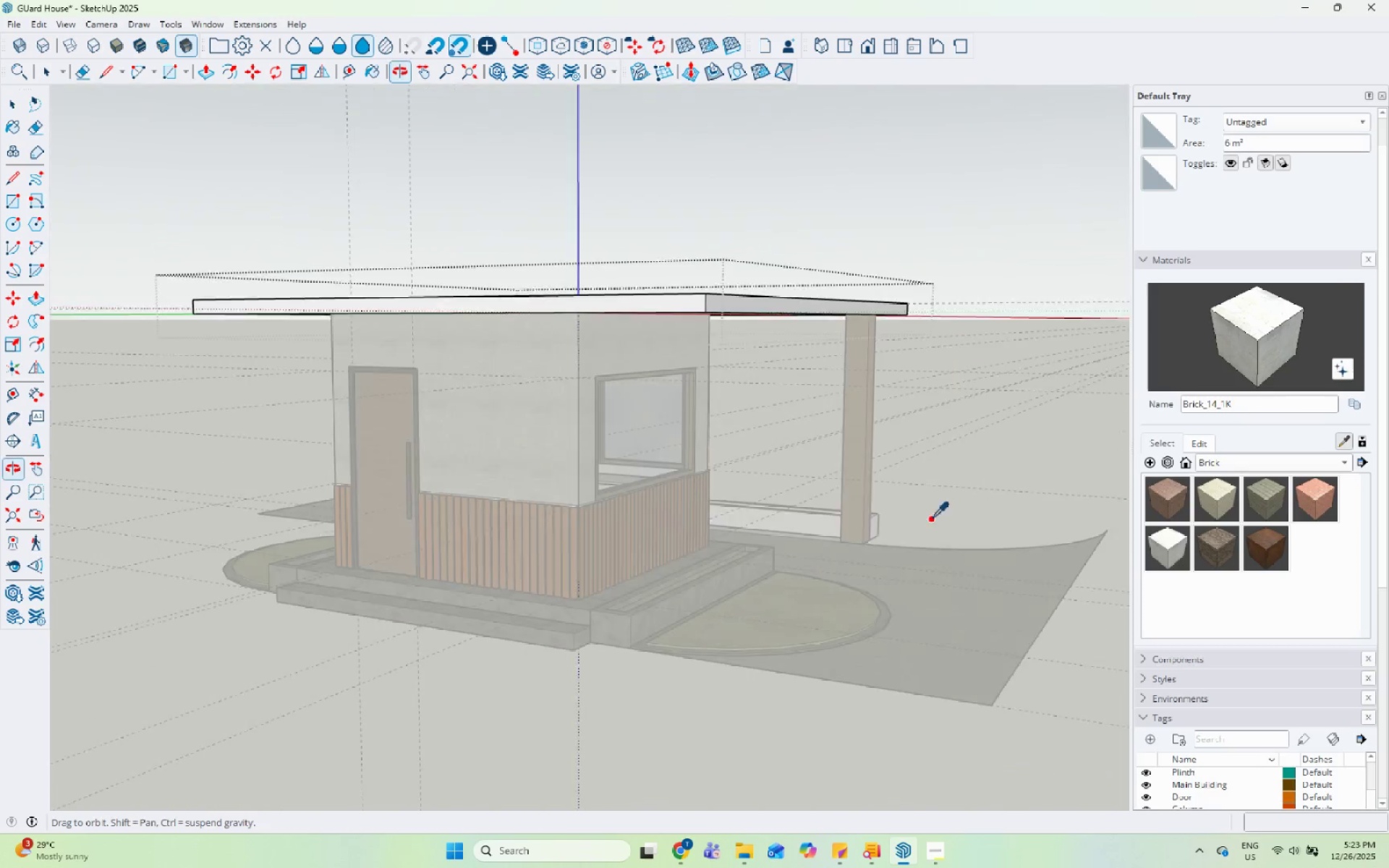 
scroll: coordinate [326, 312], scroll_direction: up, amount: 10.0
 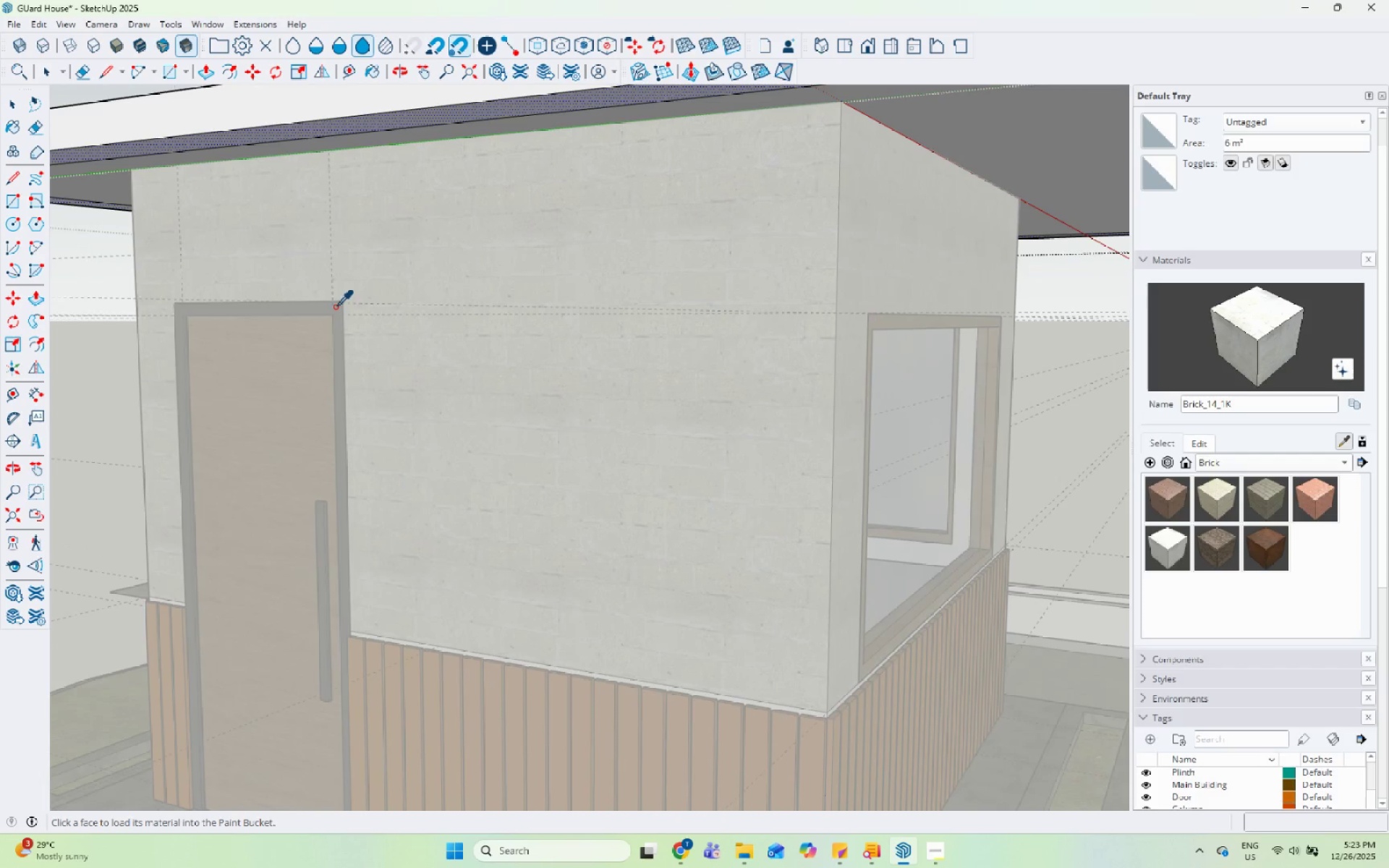 
left_click([335, 307])
 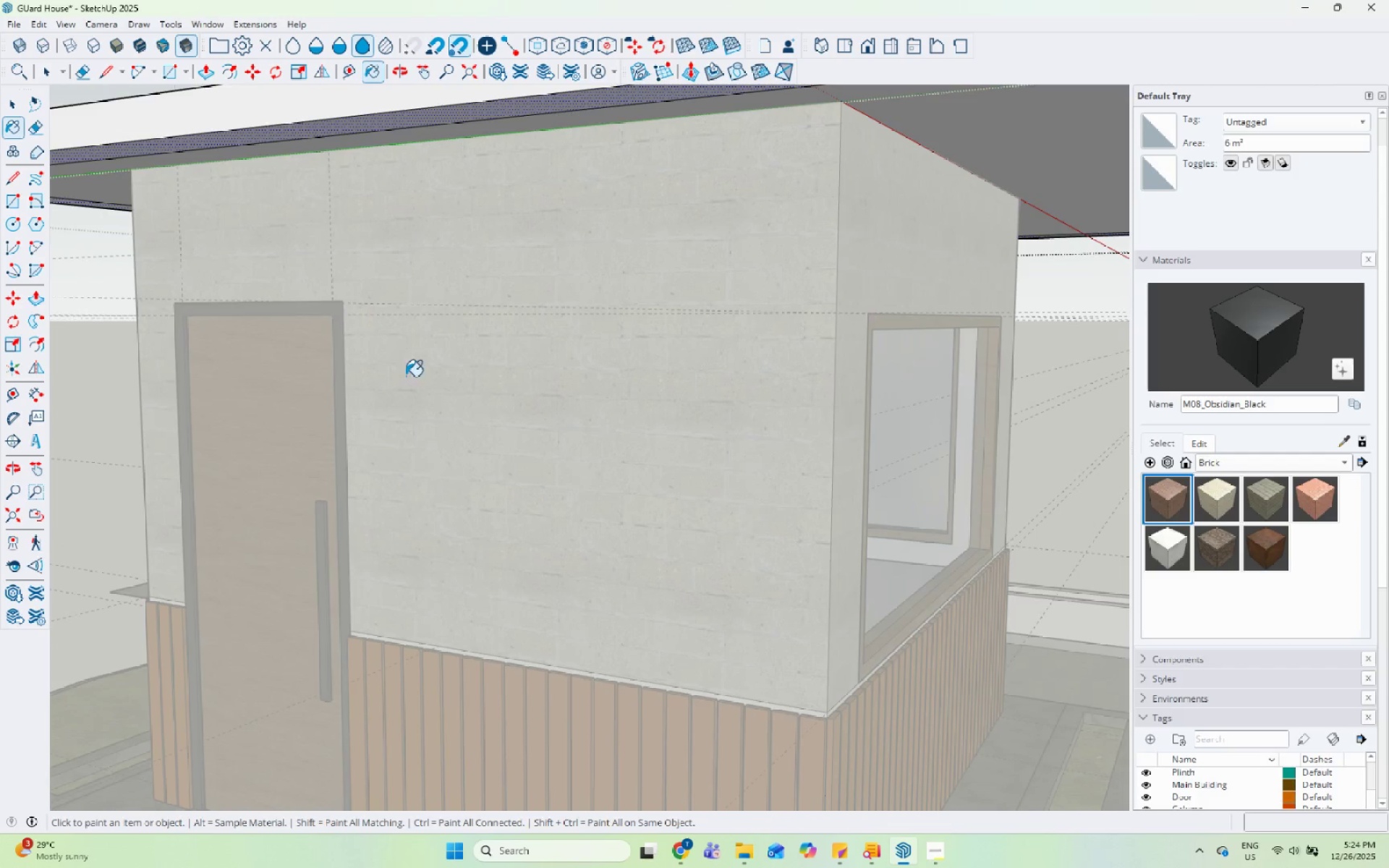 
scroll: coordinate [517, 486], scroll_direction: down, amount: 6.0
 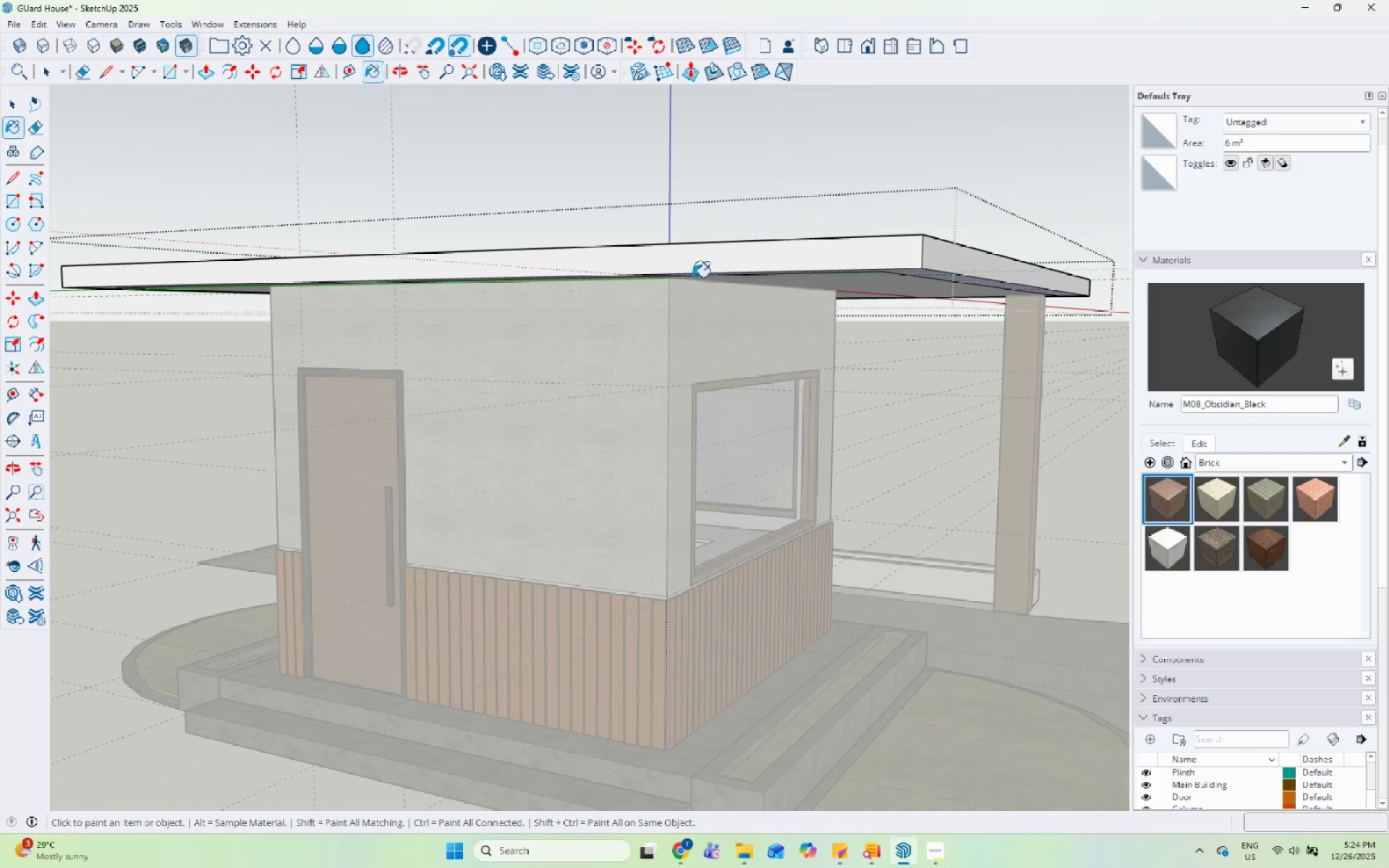 
left_click([697, 271])
 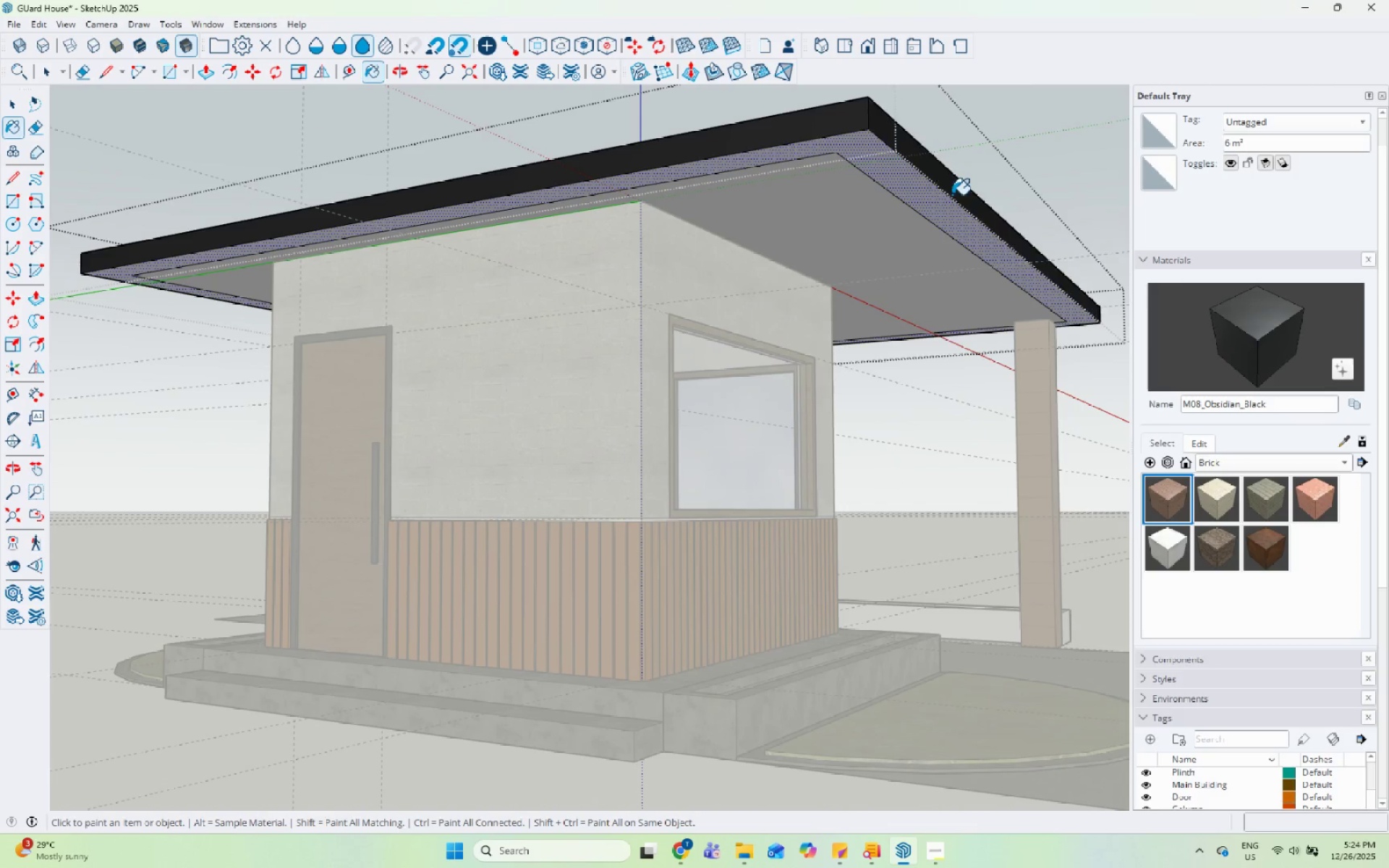 
double_click([949, 210])
 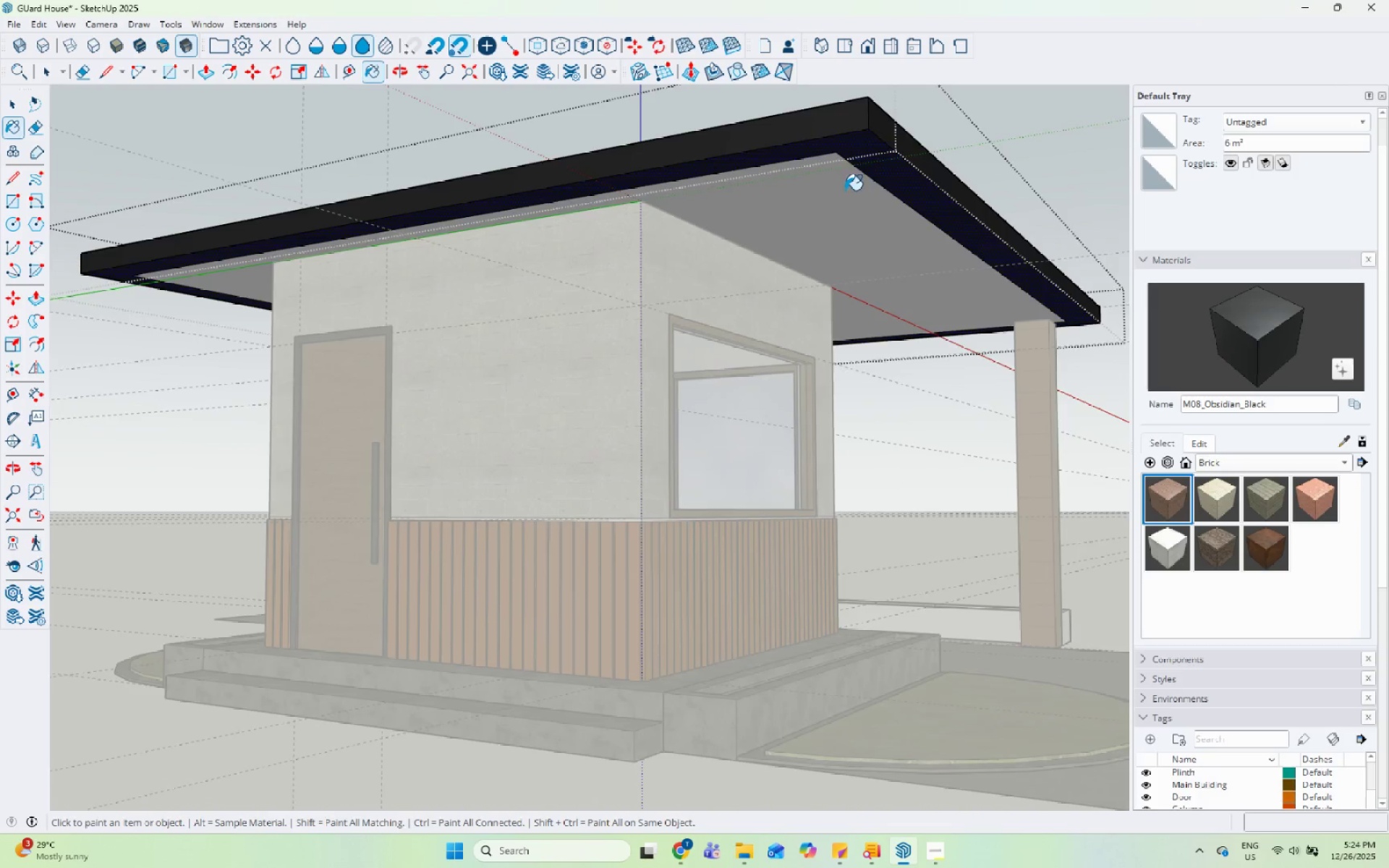 
scroll: coordinate [690, 270], scroll_direction: down, amount: 6.0
 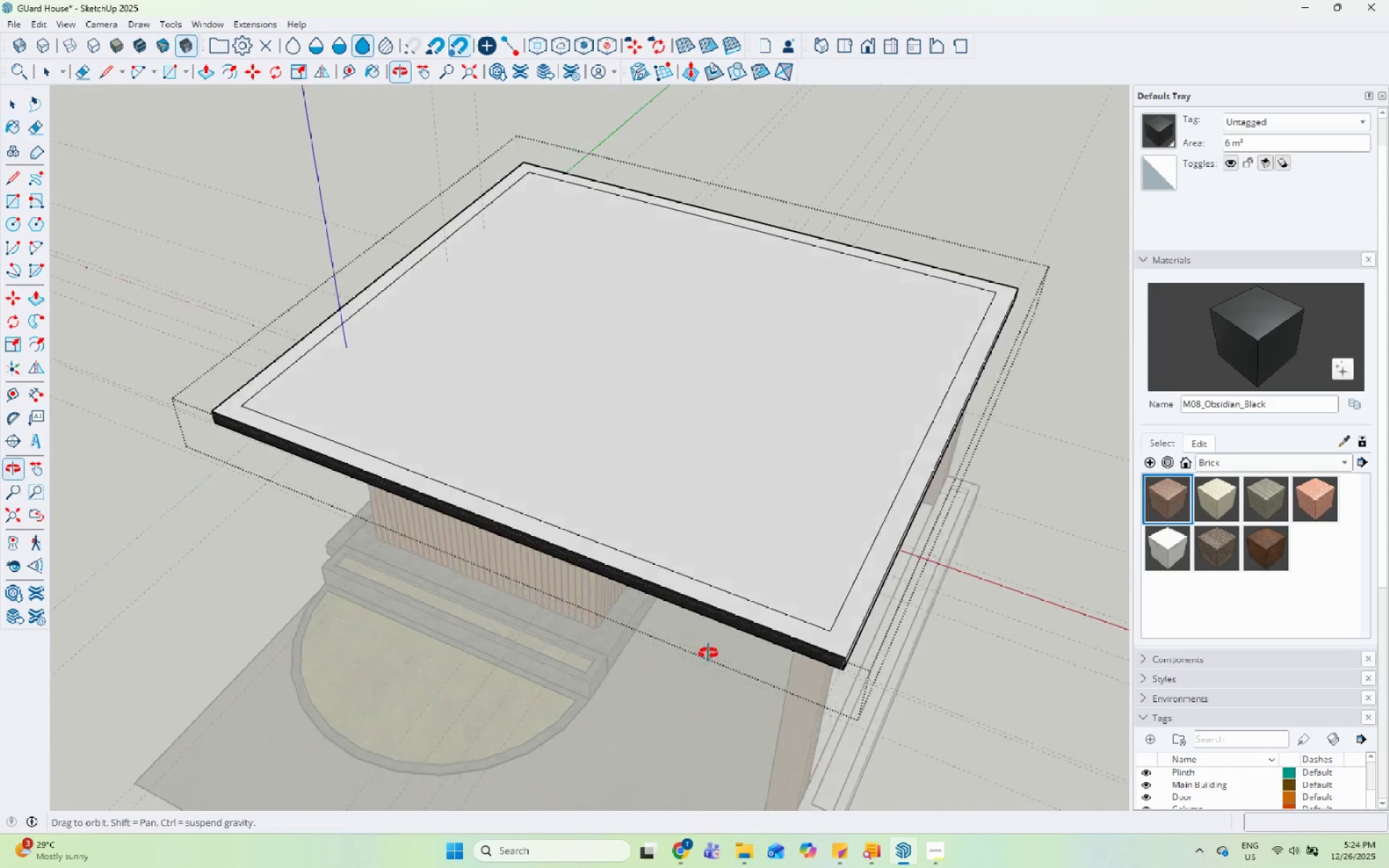 
left_click_drag(start_coordinate=[507, 348], to_coordinate=[513, 348])
 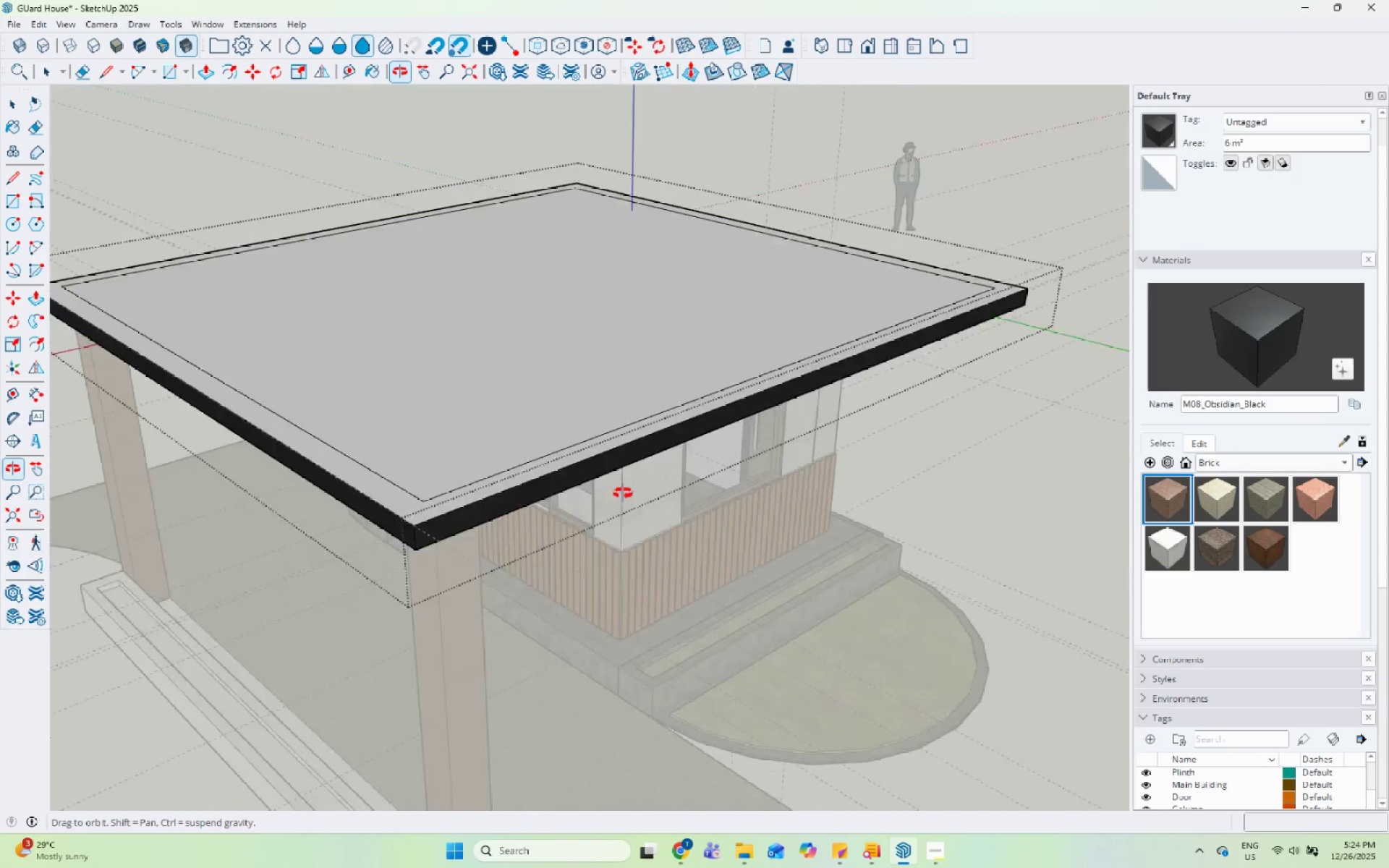 
scroll: coordinate [513, 407], scroll_direction: up, amount: 2.0
 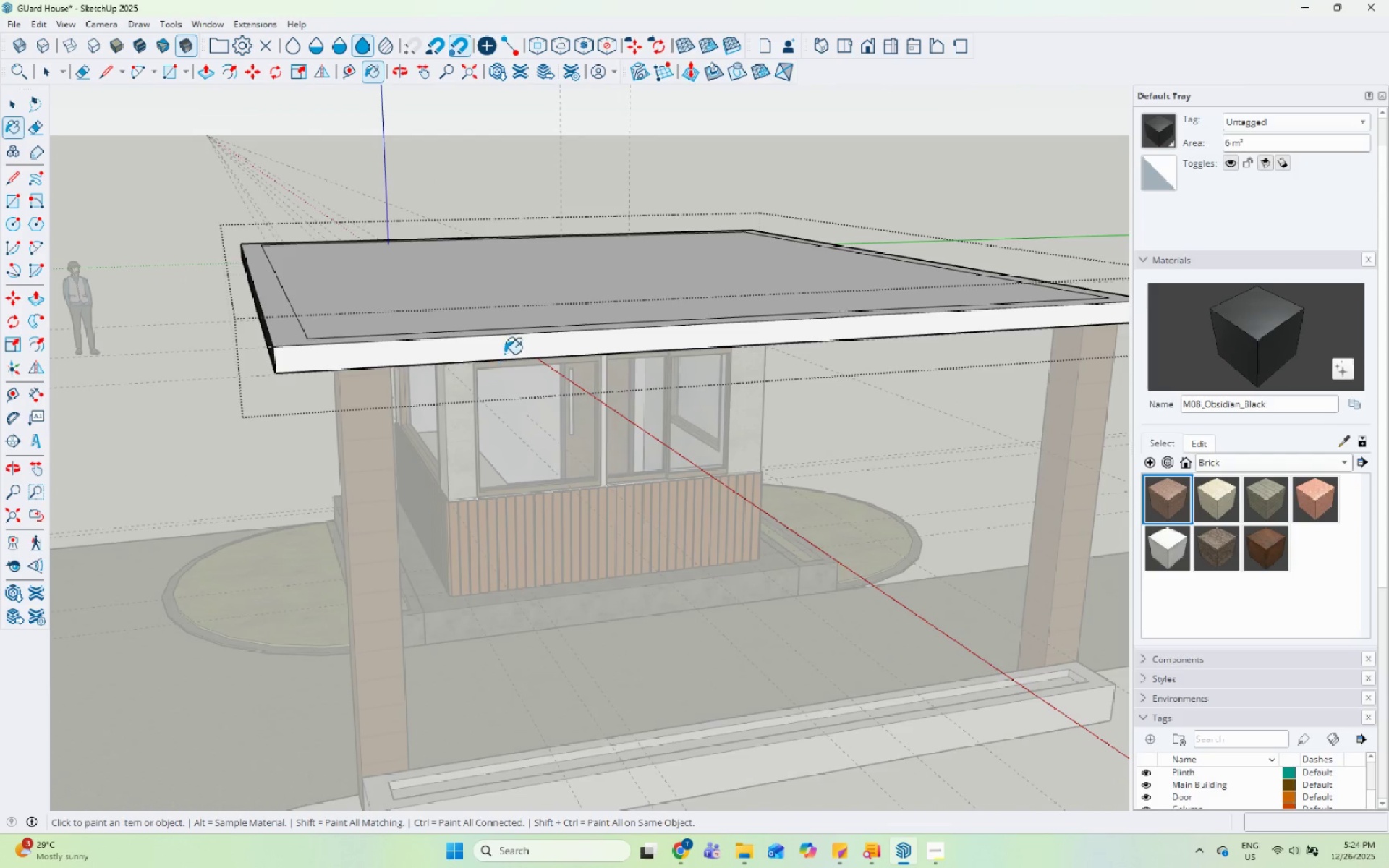 
left_click([704, 512])
 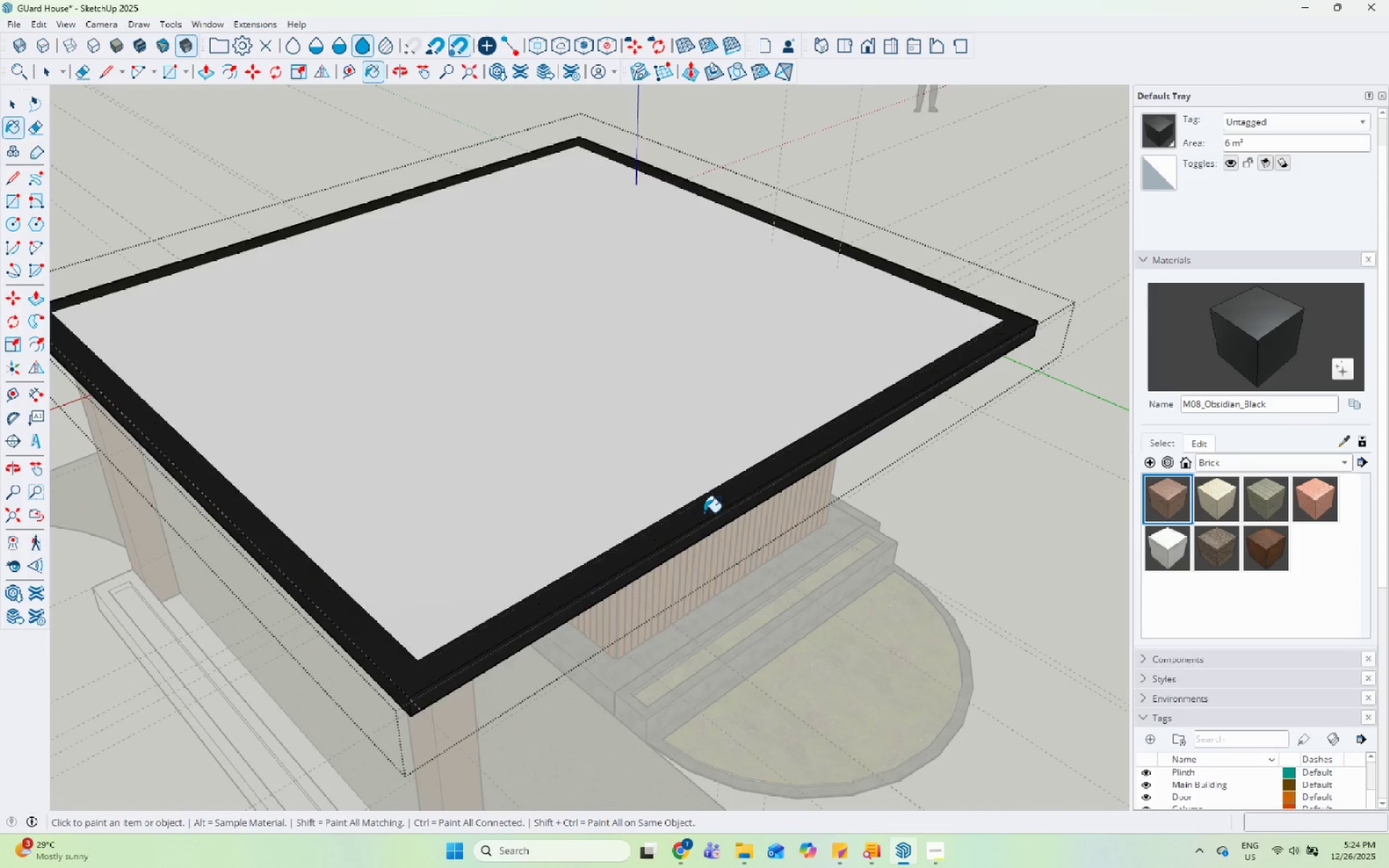 
scroll: coordinate [705, 516], scroll_direction: down, amount: 6.0
 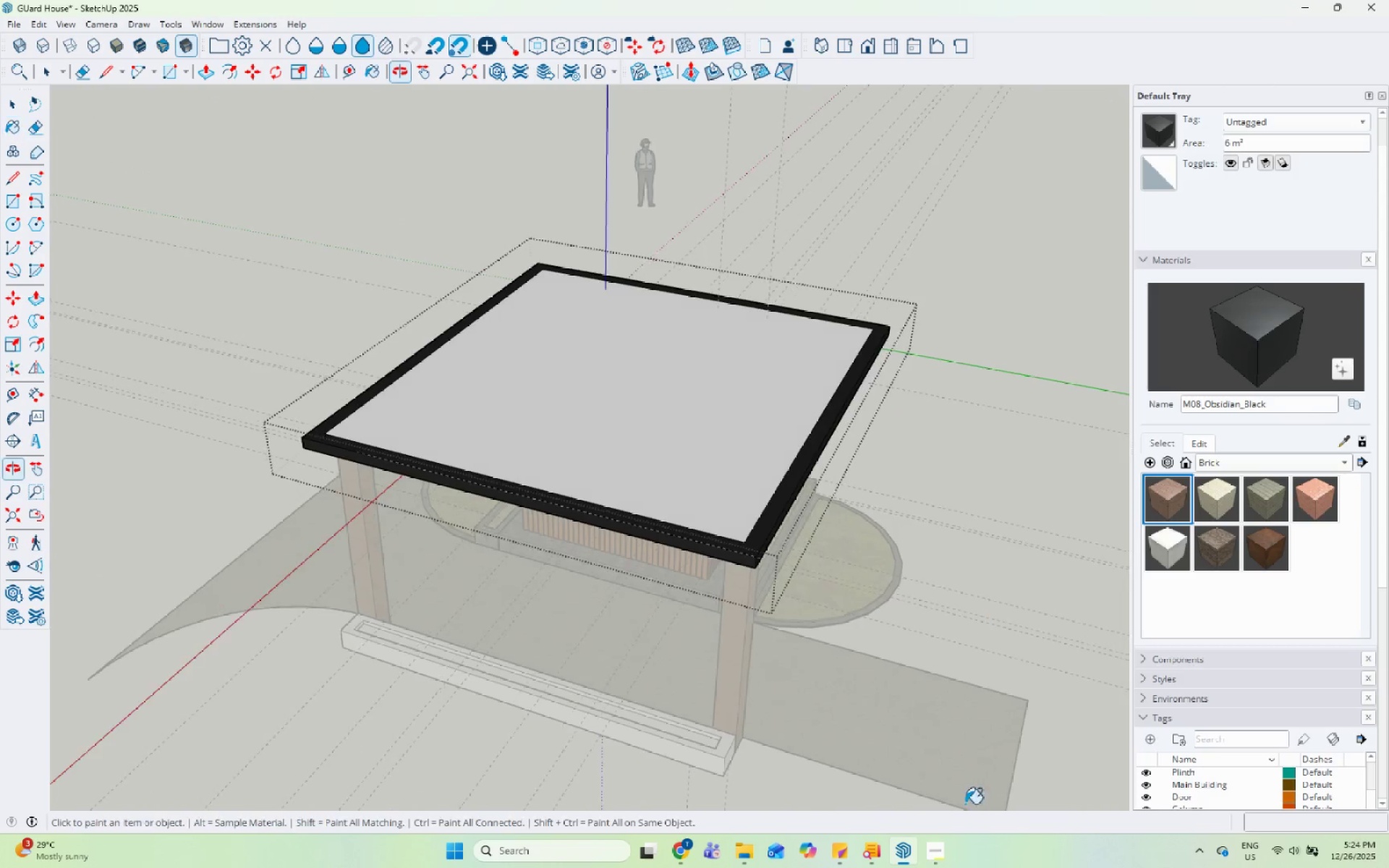 
left_click([922, 867])